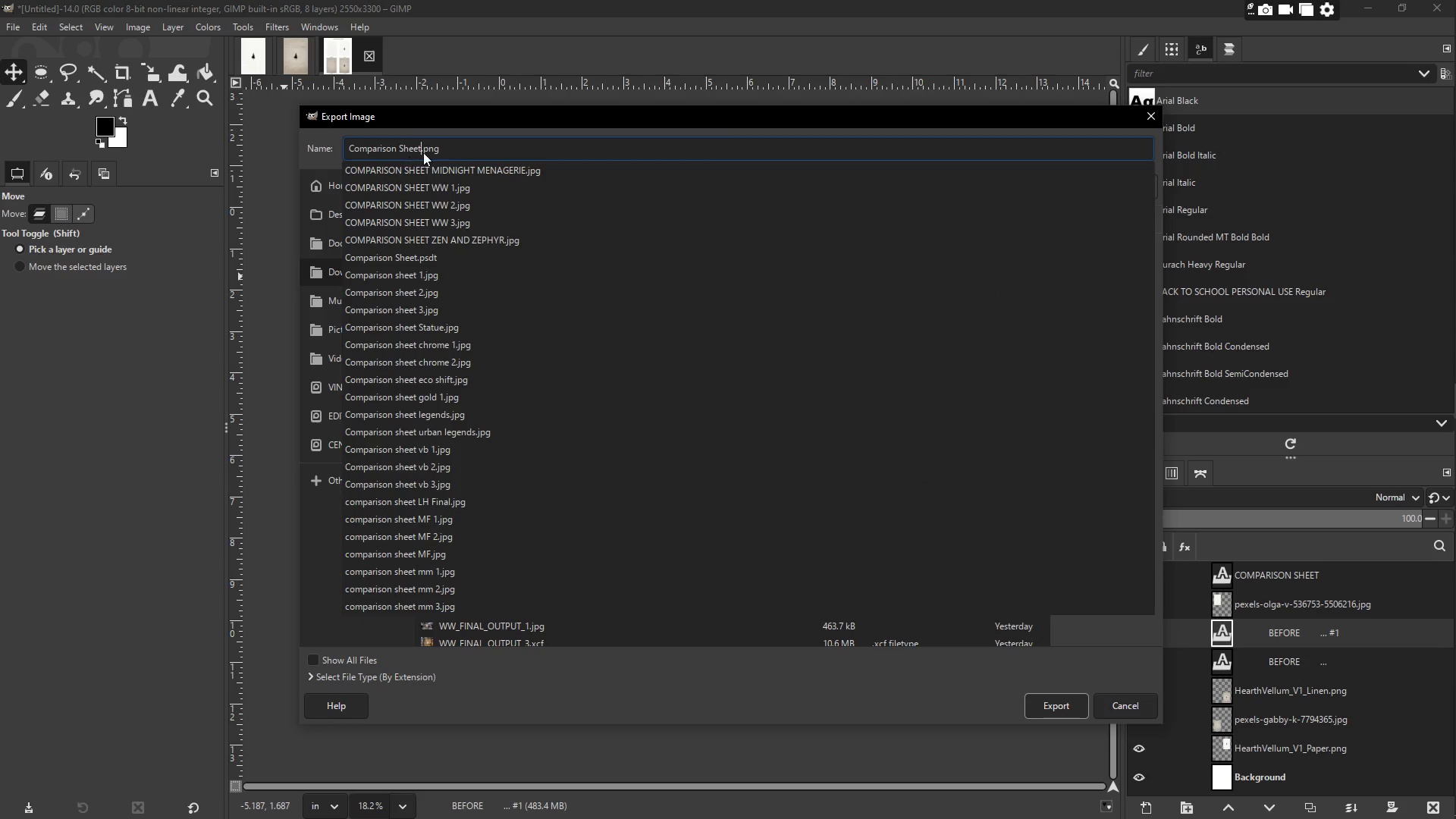 
wait(15.77)
 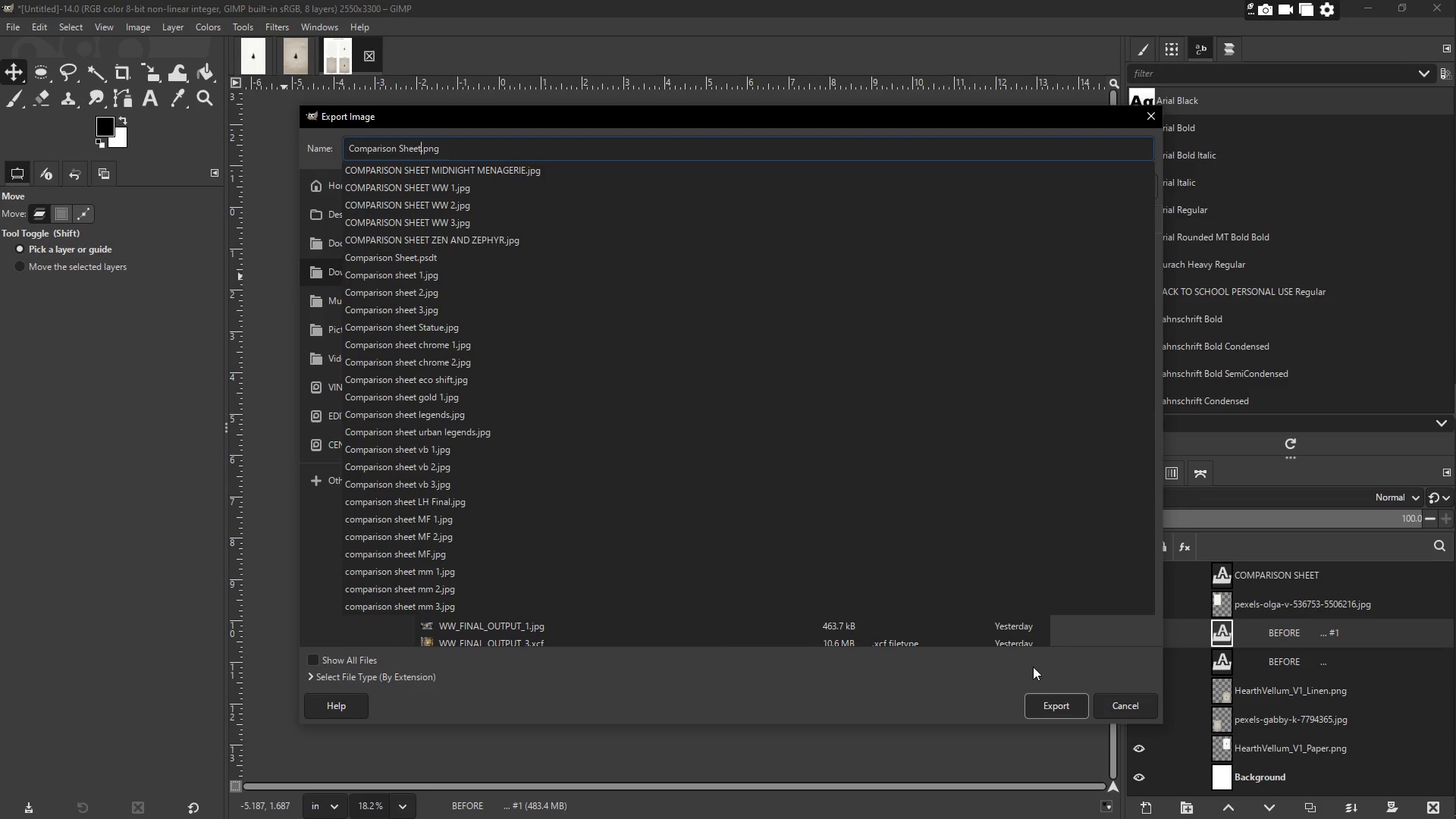 
key(Space)
 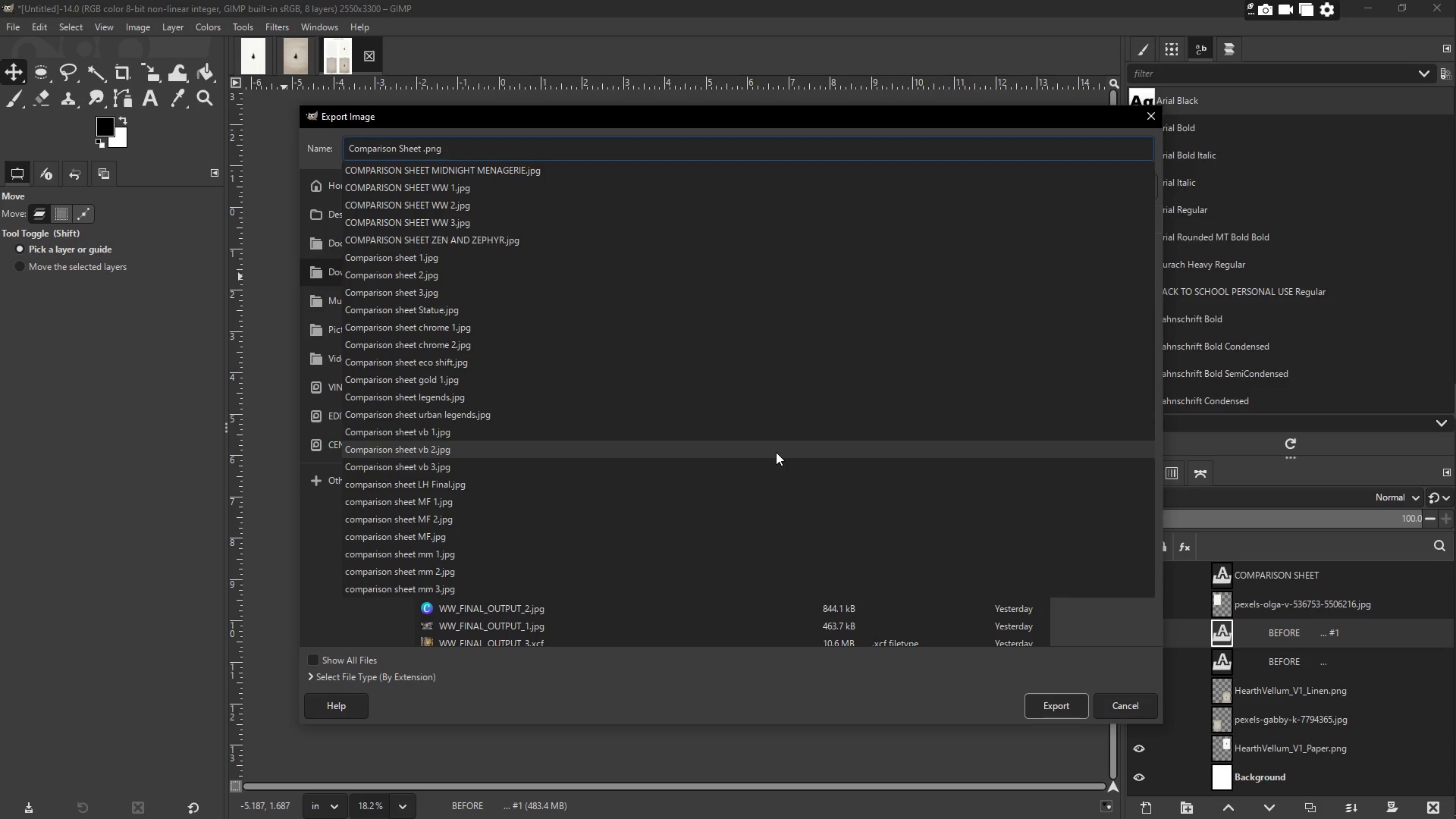 
wait(13.2)
 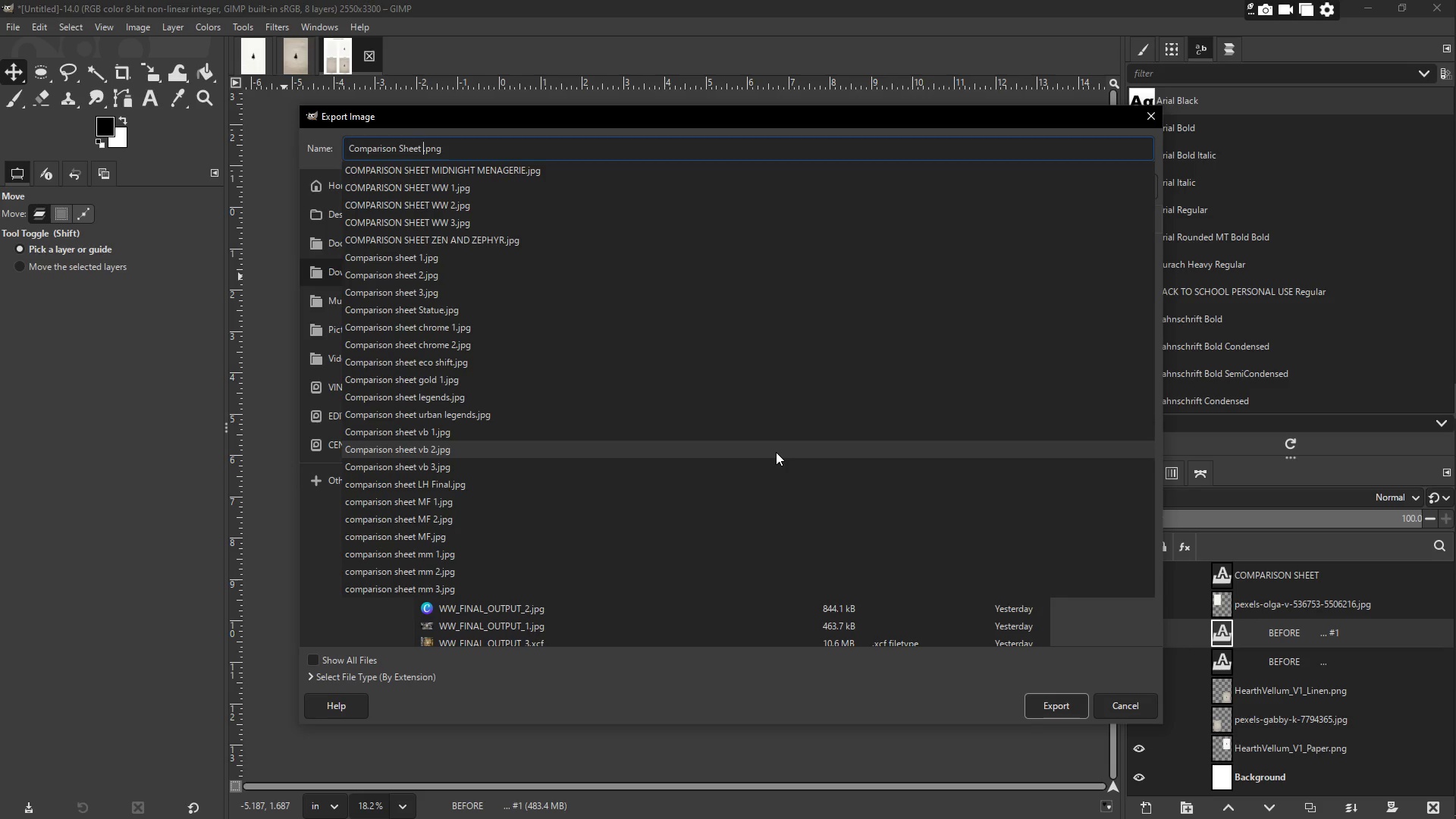 
type(HV)
 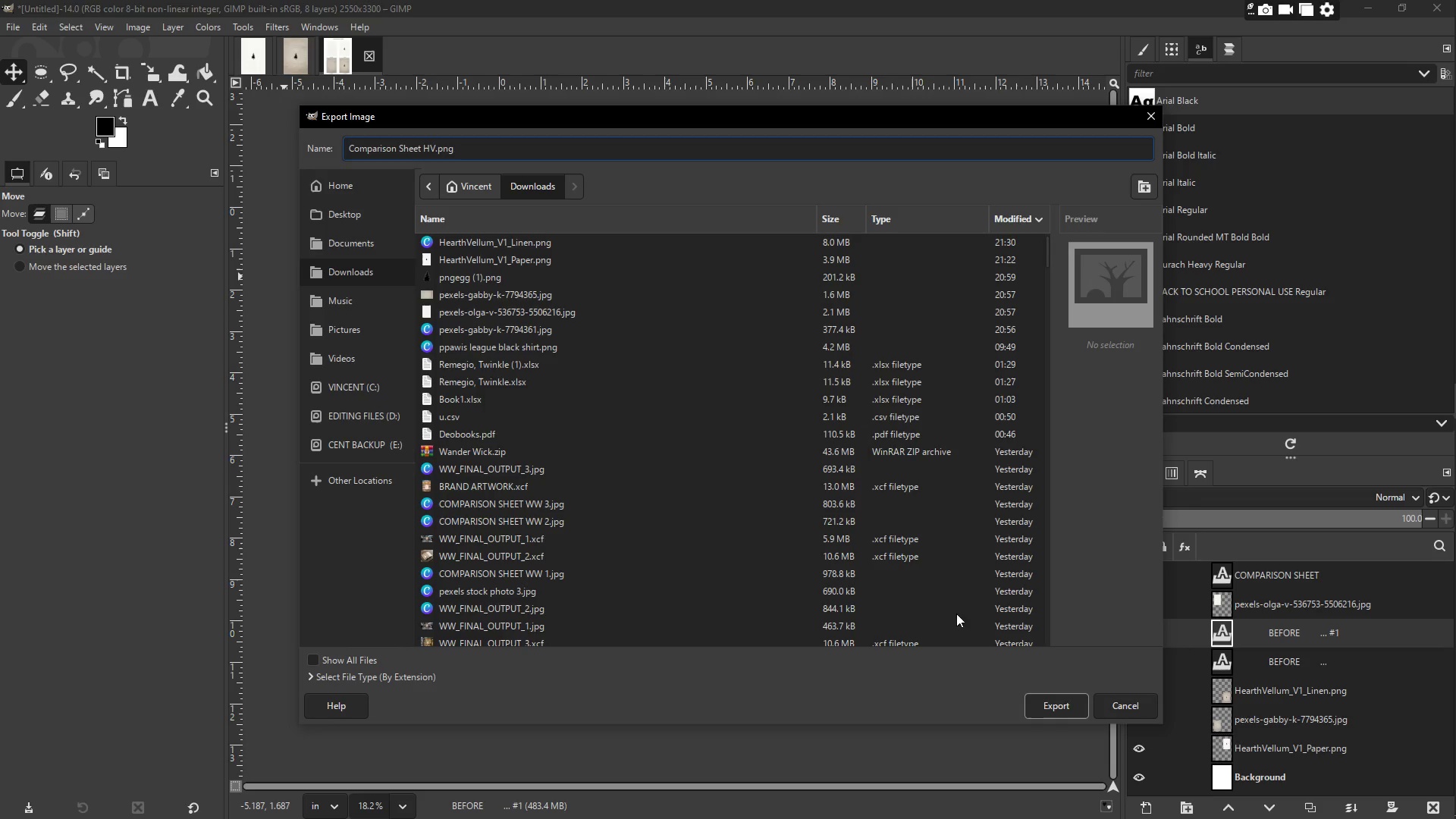 
left_click([1061, 700])
 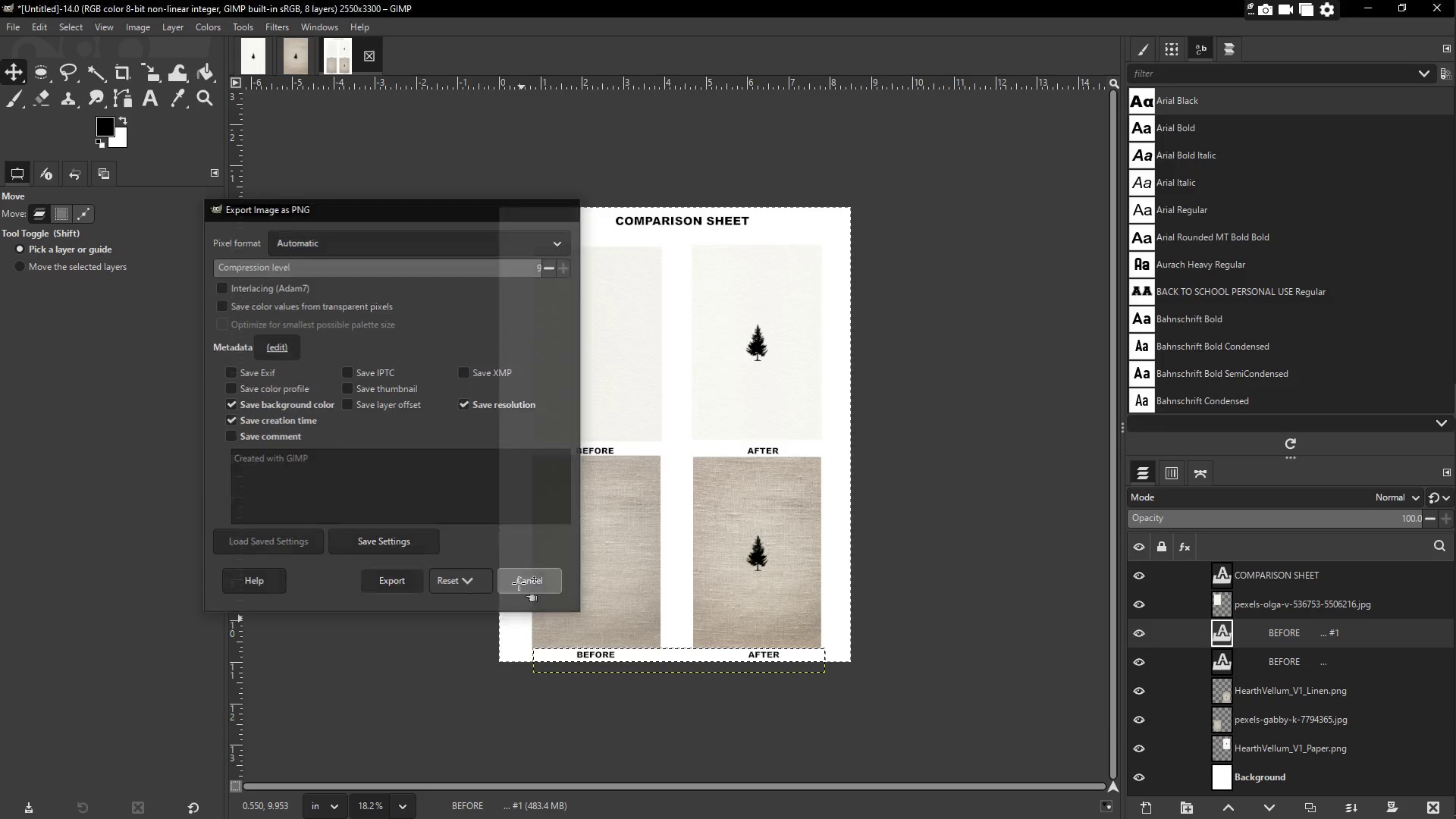 
wait(6.98)
 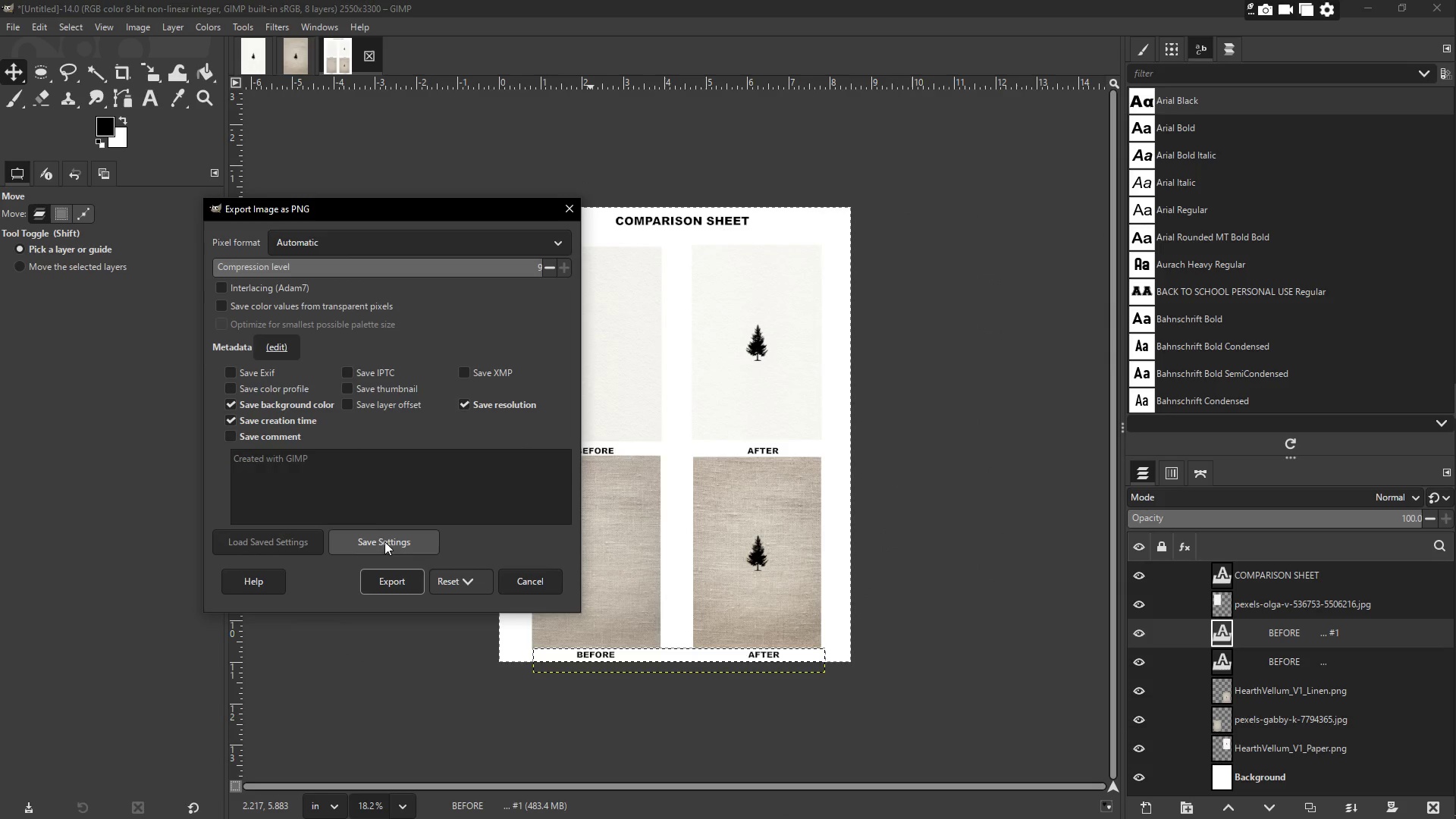 
left_click([334, 661])
 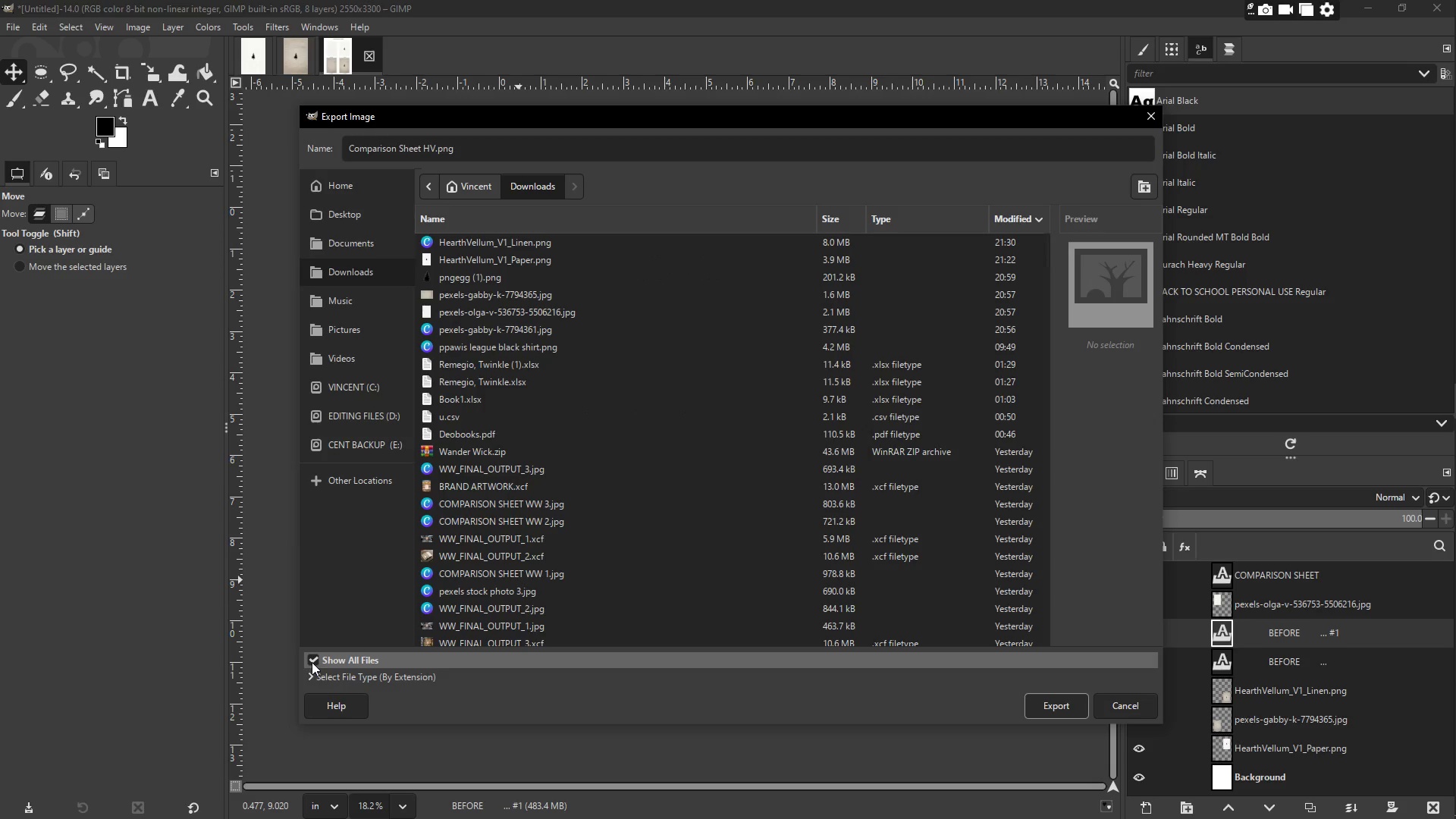 
double_click([320, 679])
 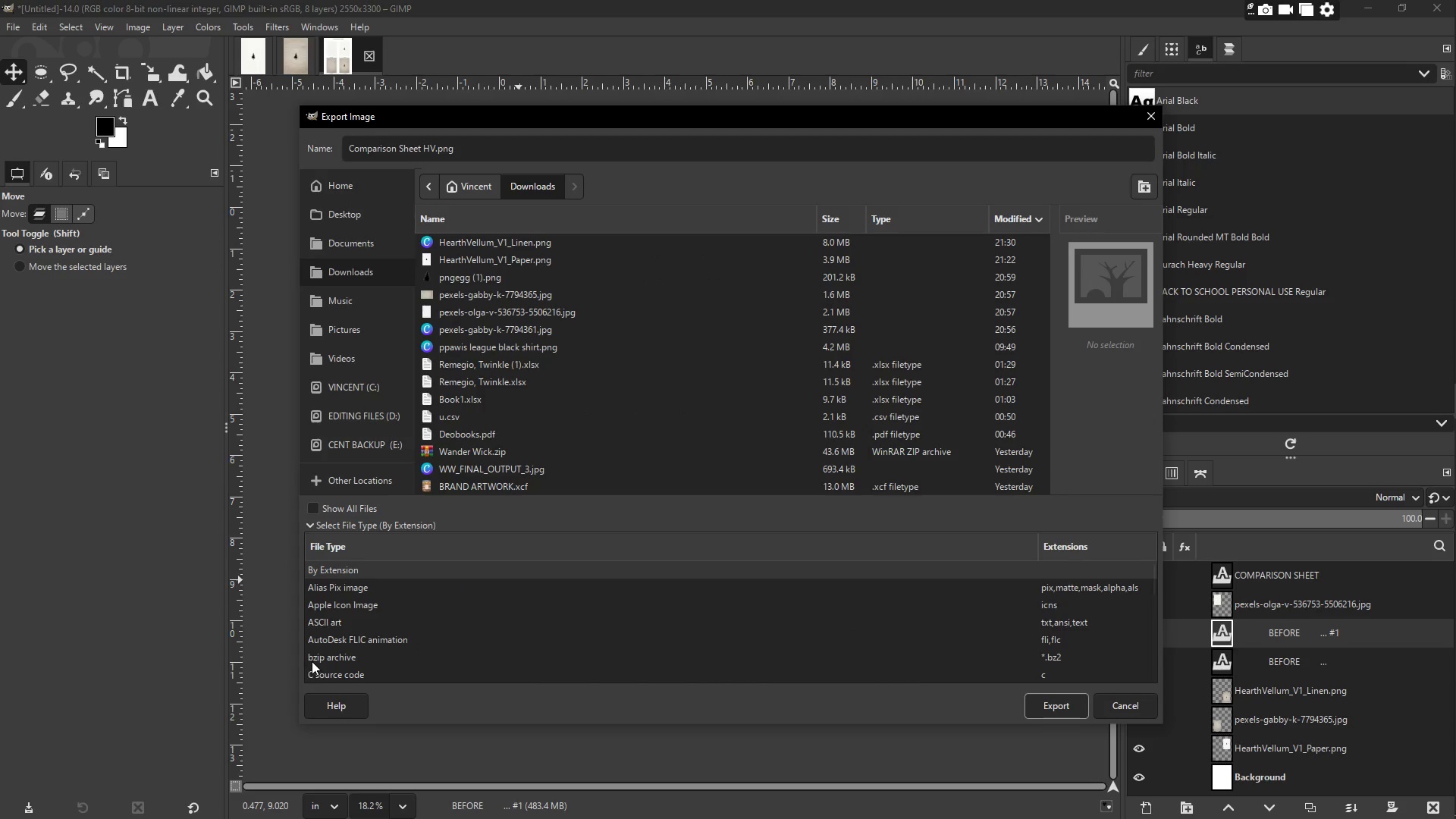 
scroll: coordinate [349, 632], scroll_direction: down, amount: 17.0
 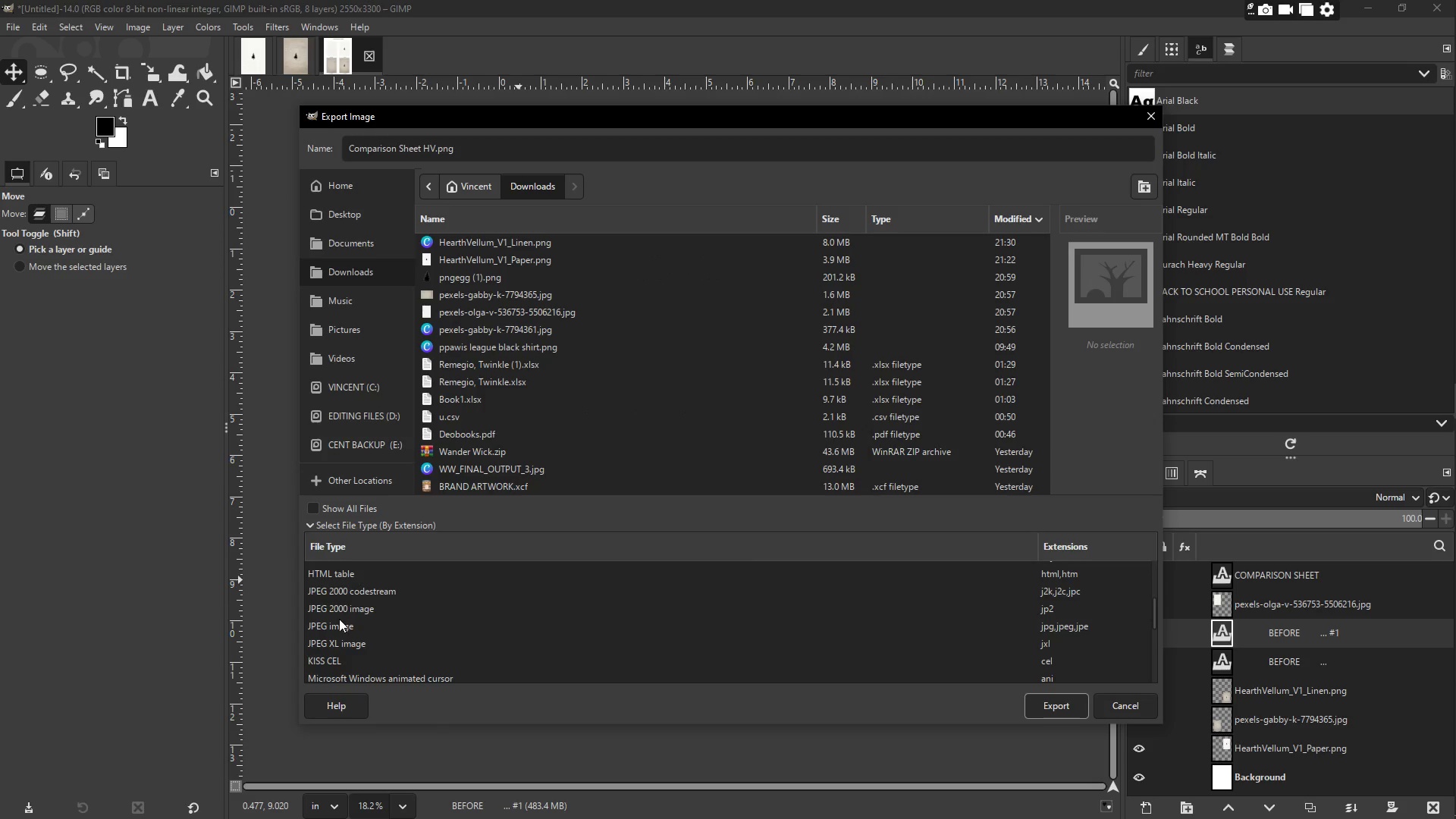 
left_click([342, 626])
 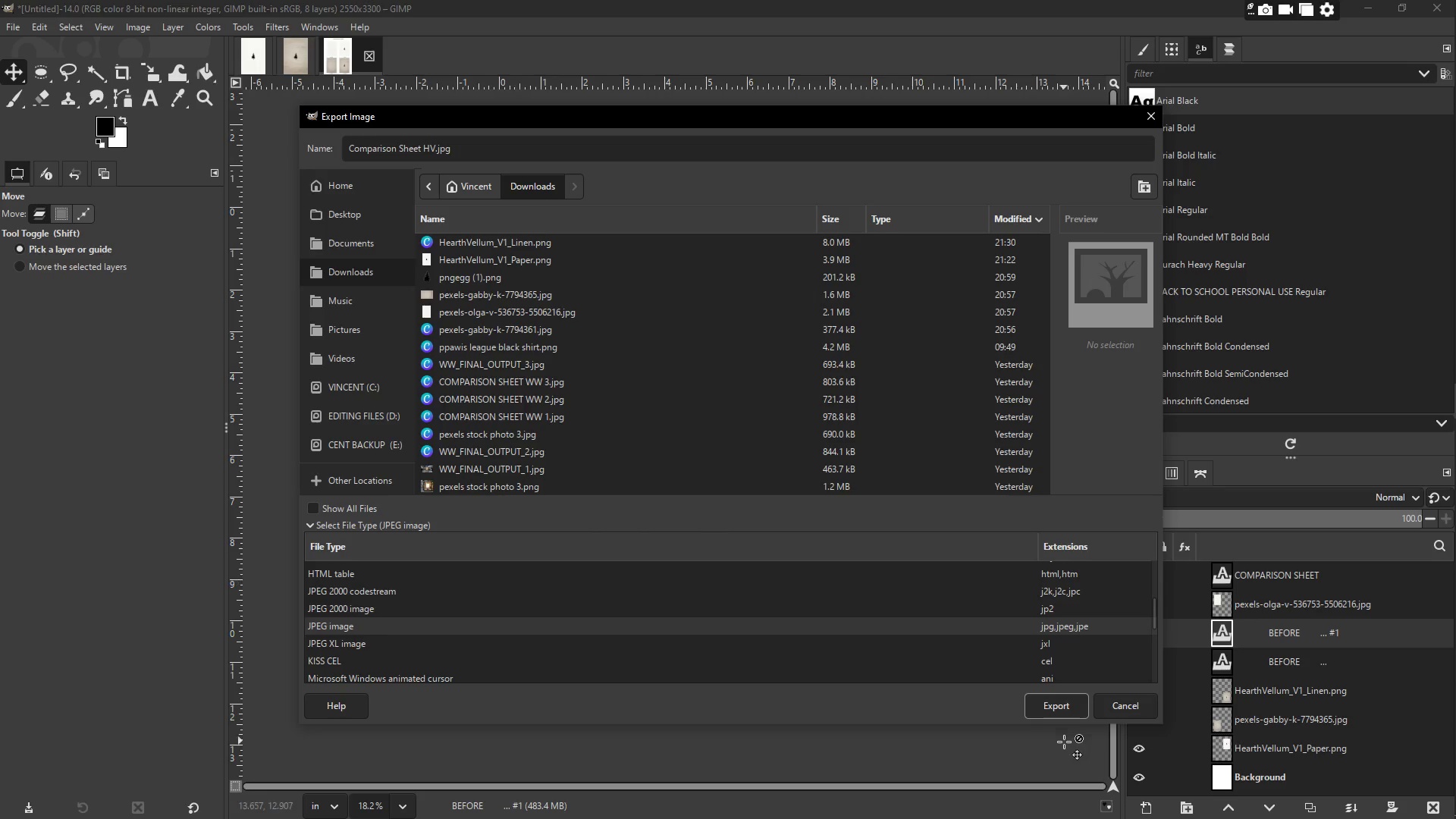 
left_click([1055, 708])
 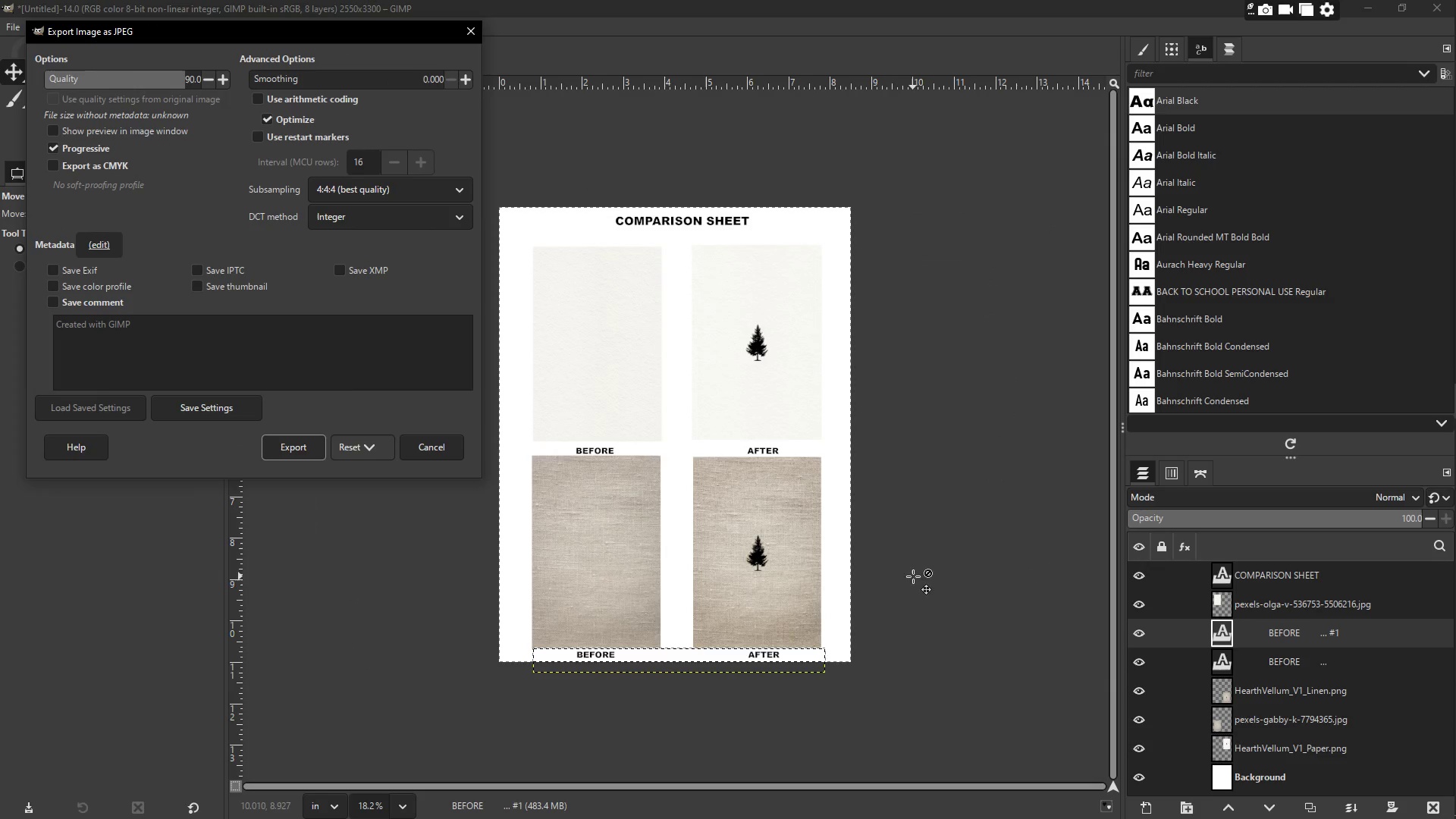 
left_click([281, 441])
 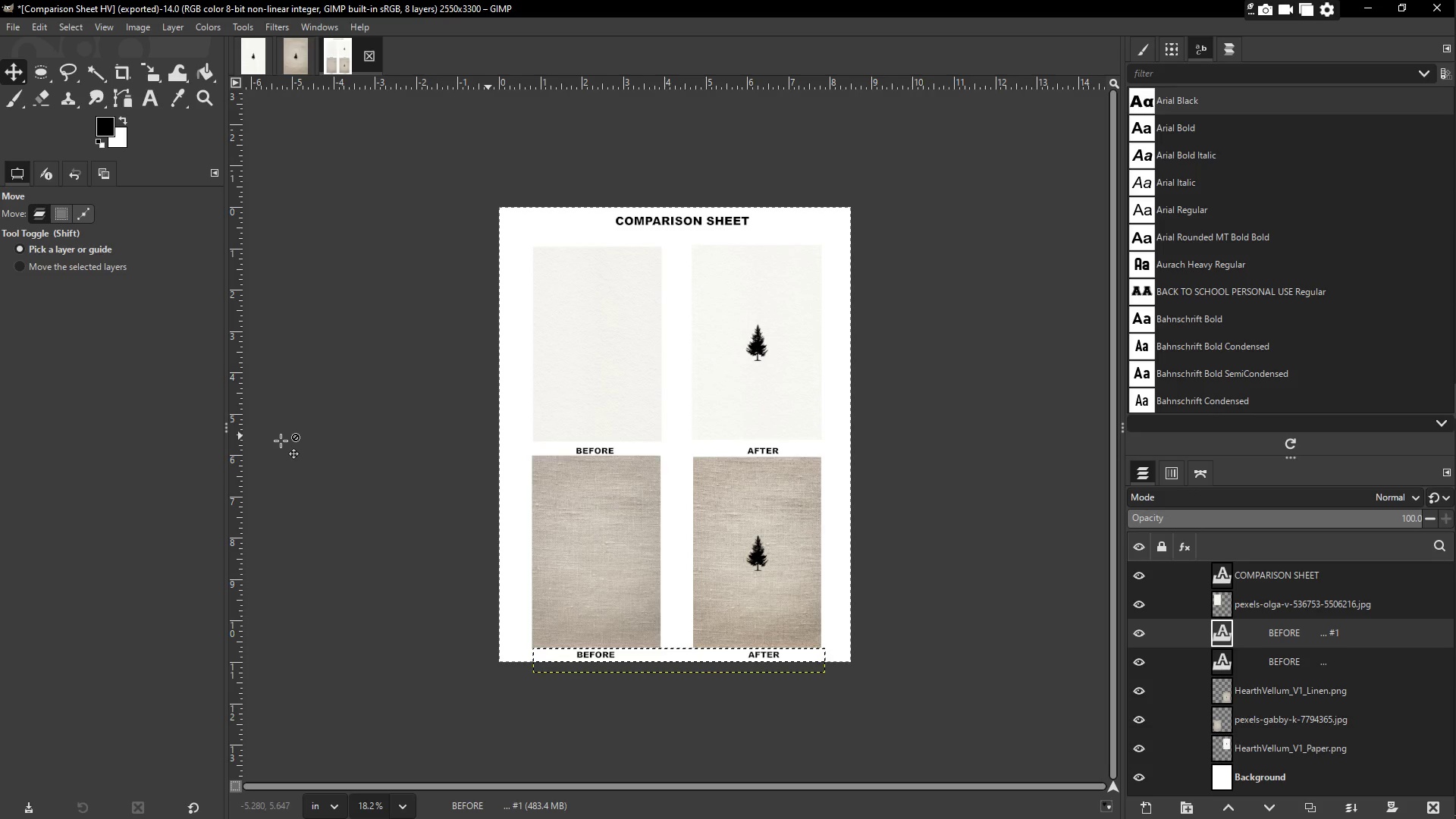 
wait(60.38)
 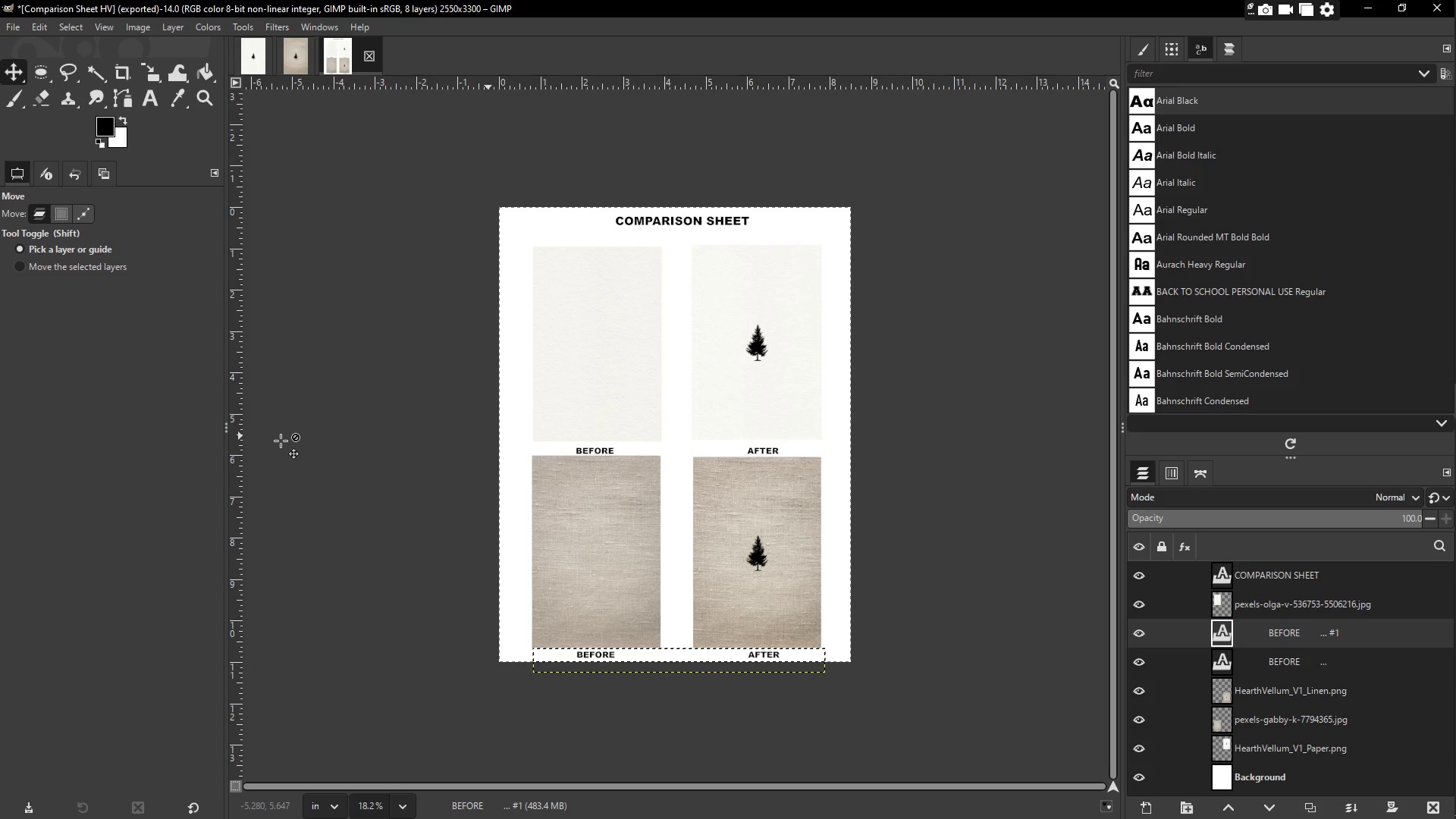 
left_click([1426, 21])
 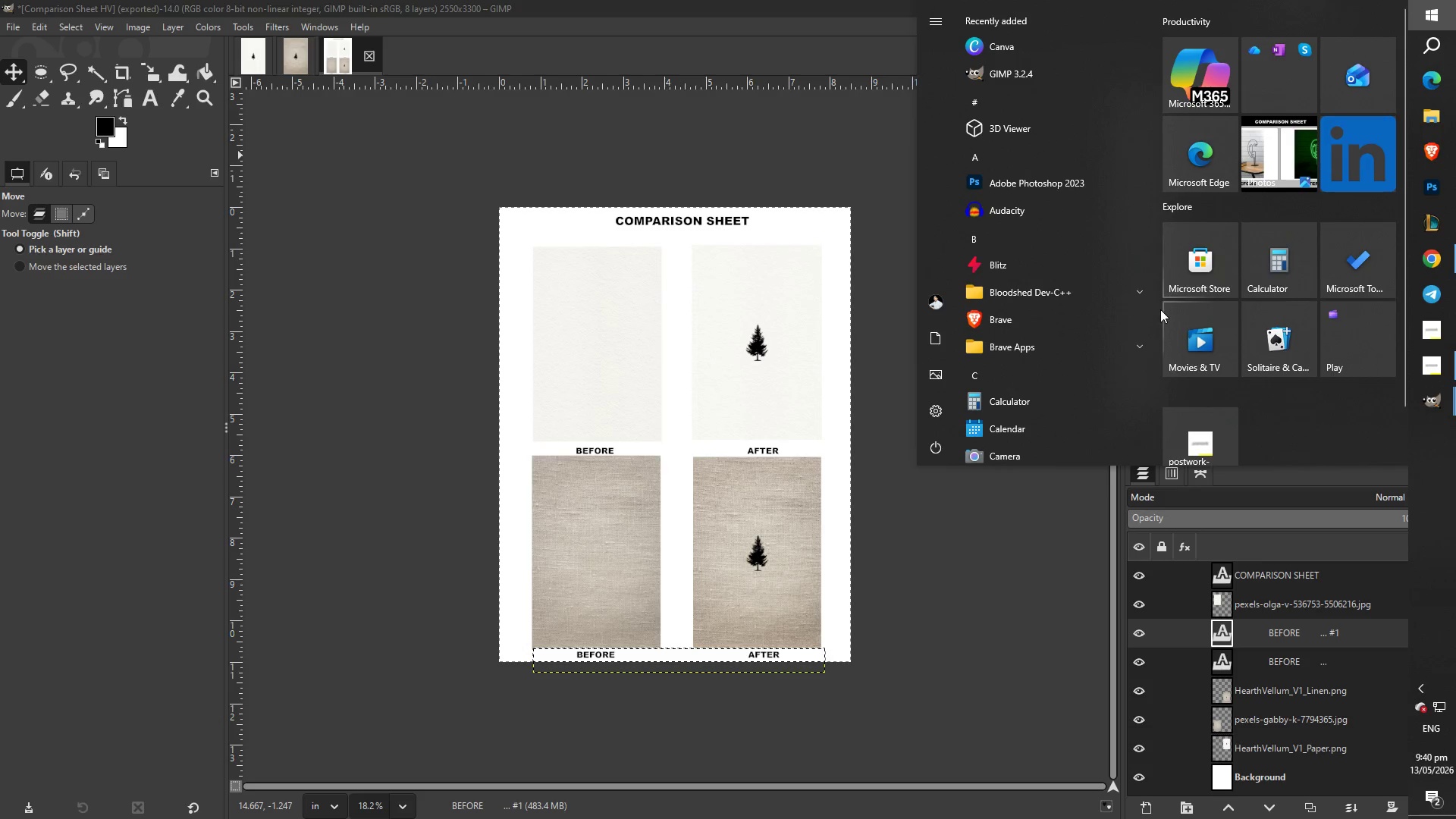 
type(scree)
 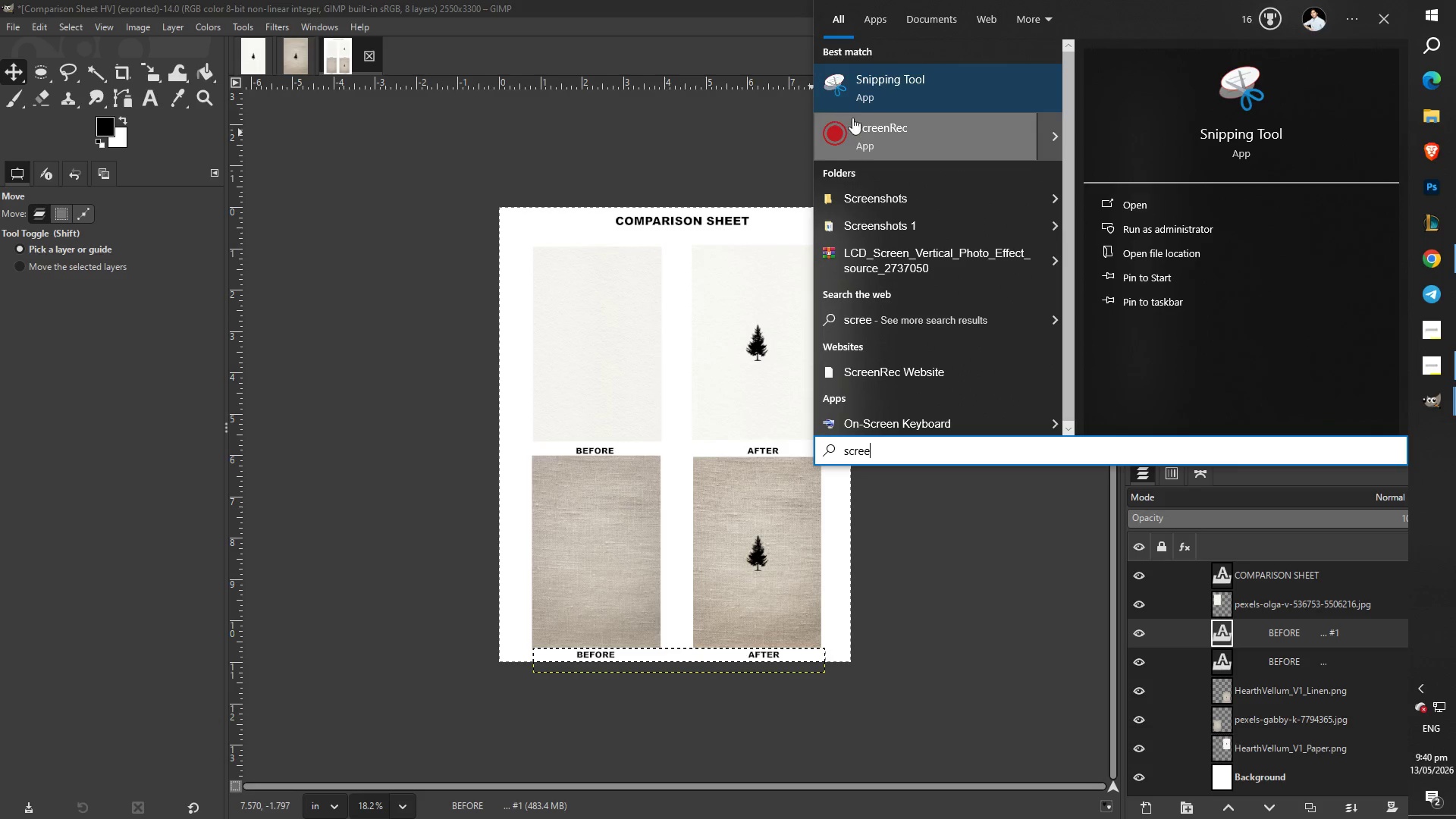 
left_click([871, 129])
 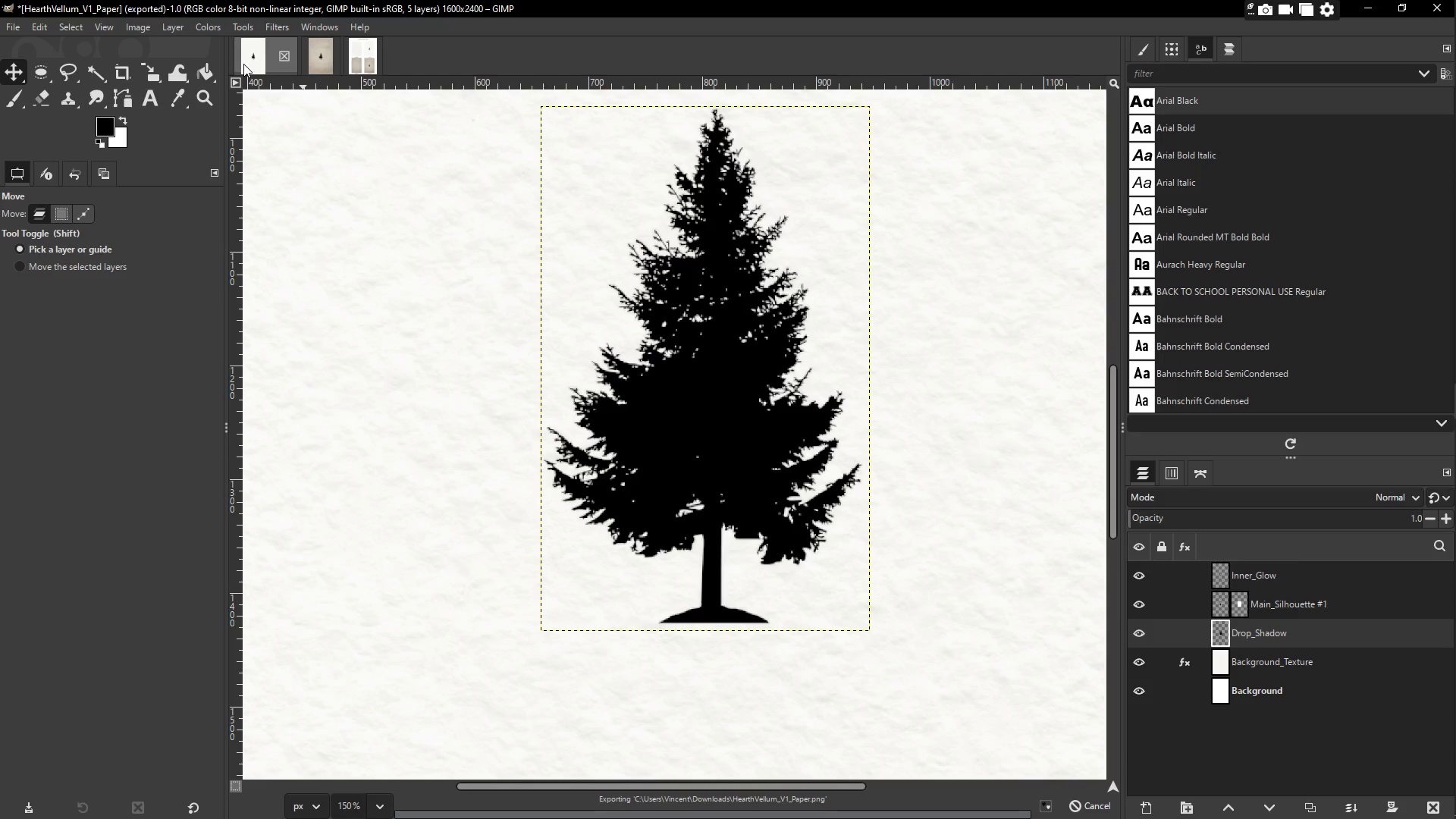 
wait(5.08)
 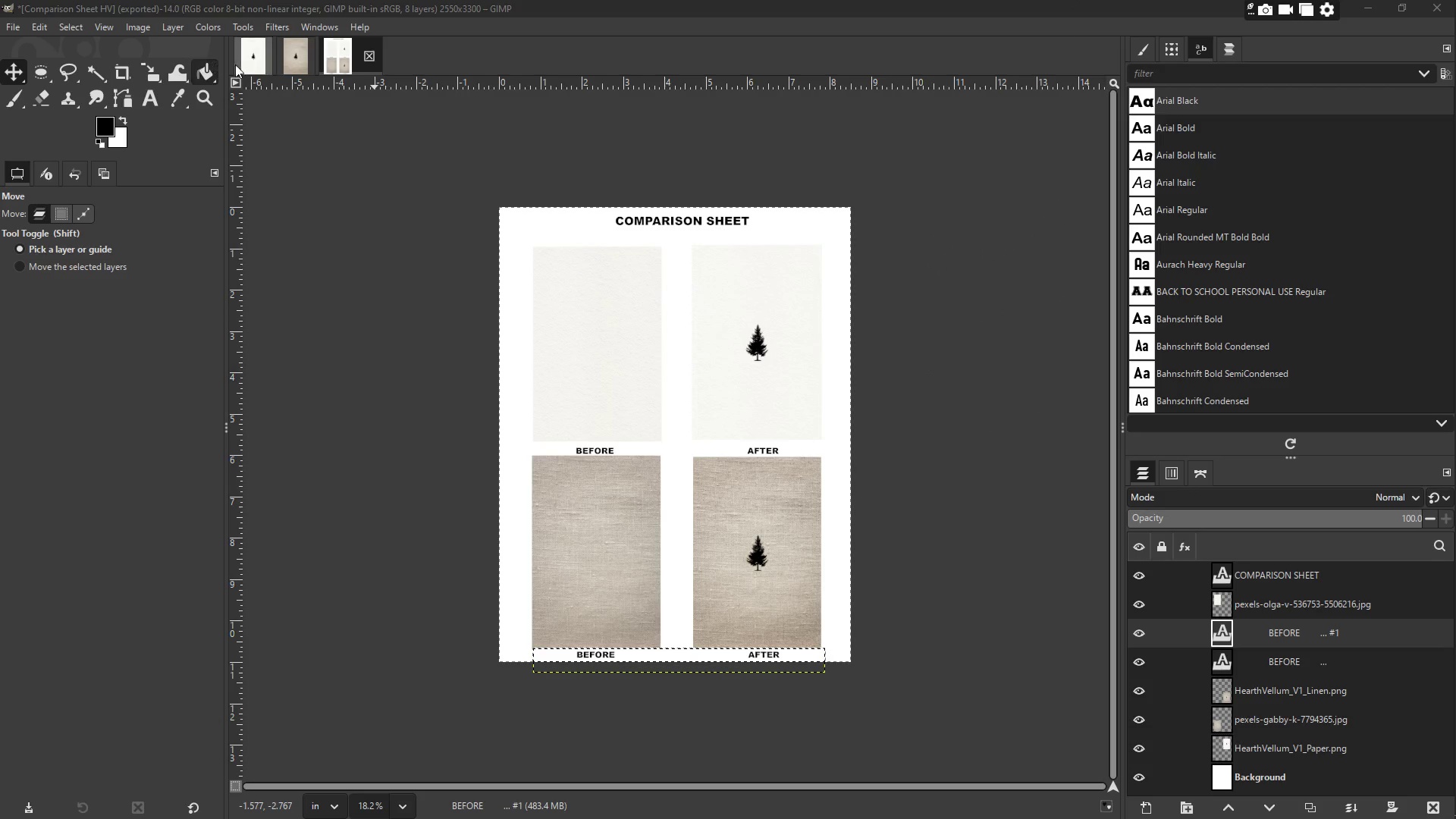 
left_click([1268, 8])
 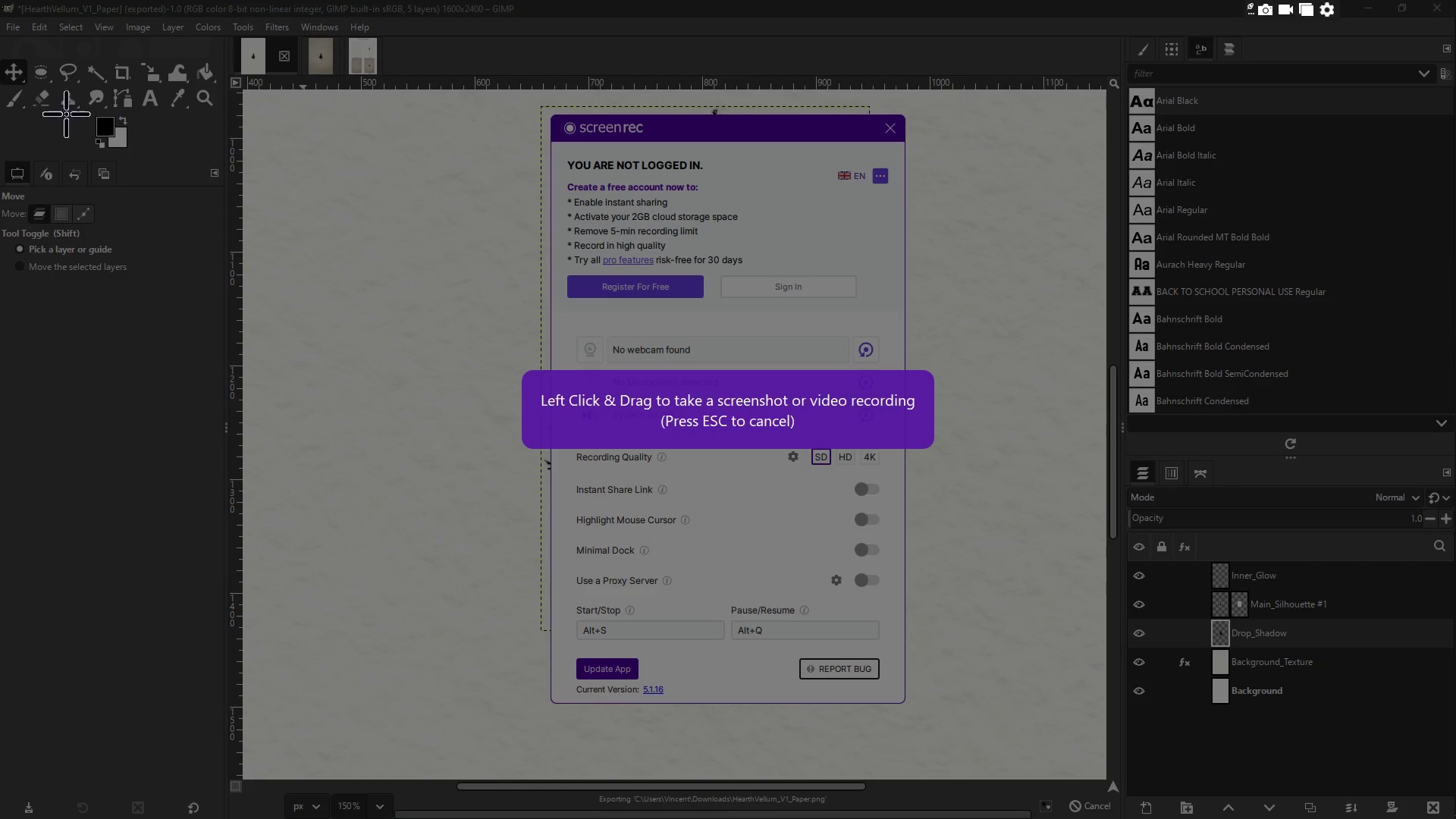 
left_click_drag(start_coordinate=[0, 0], to_coordinate=[1454, 817])
 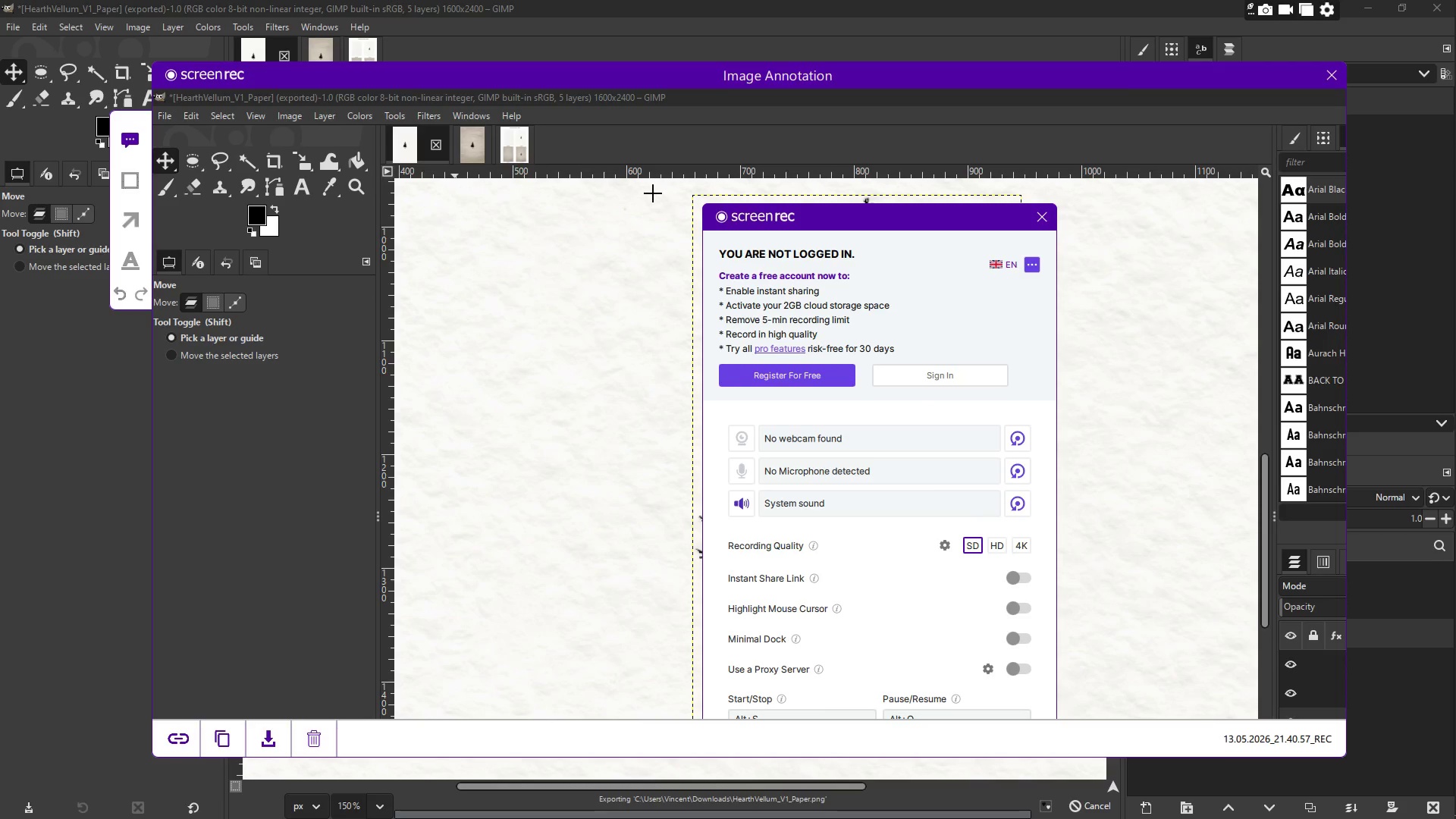 
wait(8.72)
 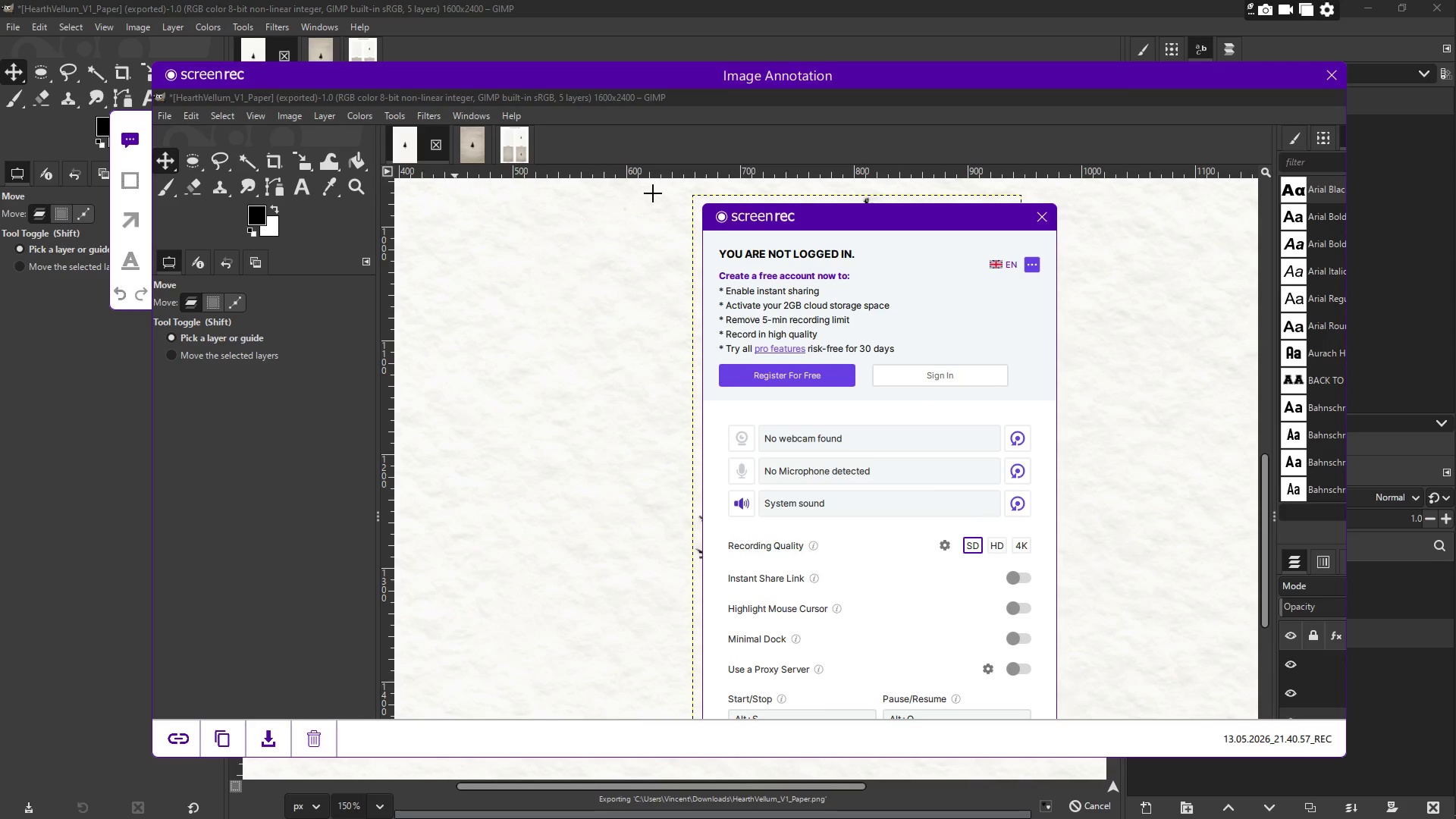 
left_click_drag(start_coordinate=[0, 0], to_coordinate=[1455, 818])
 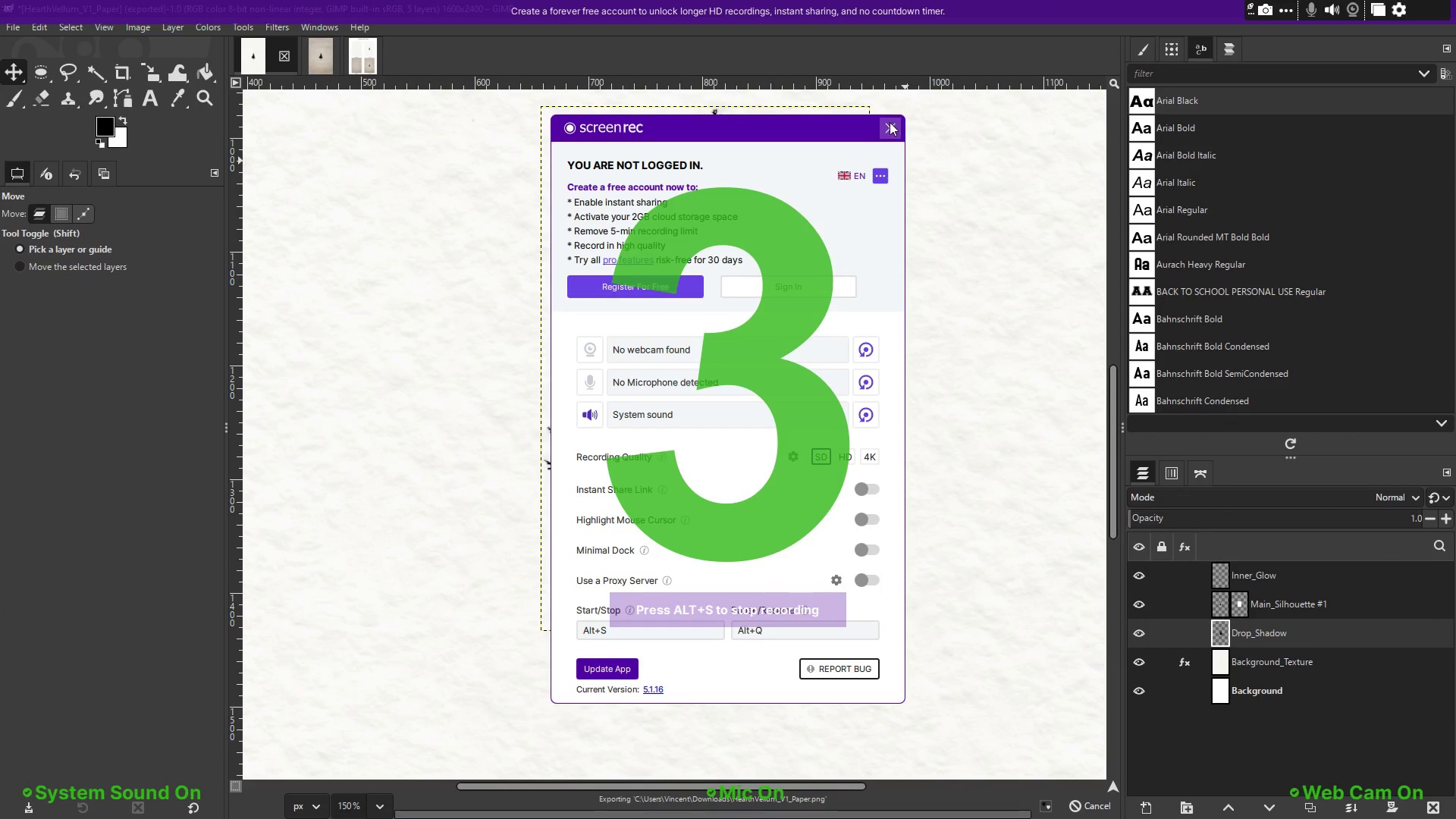 
left_click([890, 121])
 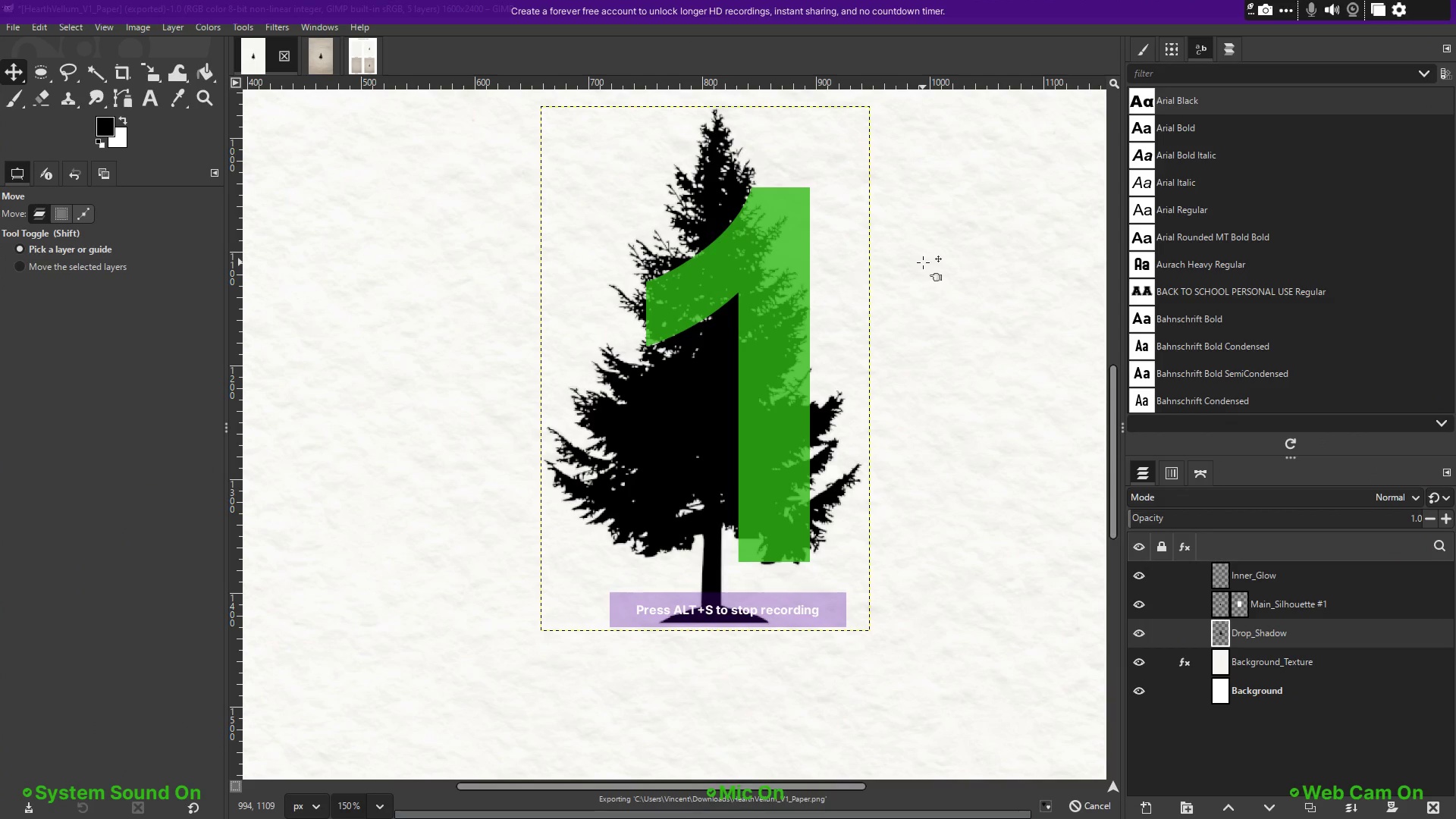 
wait(8.33)
 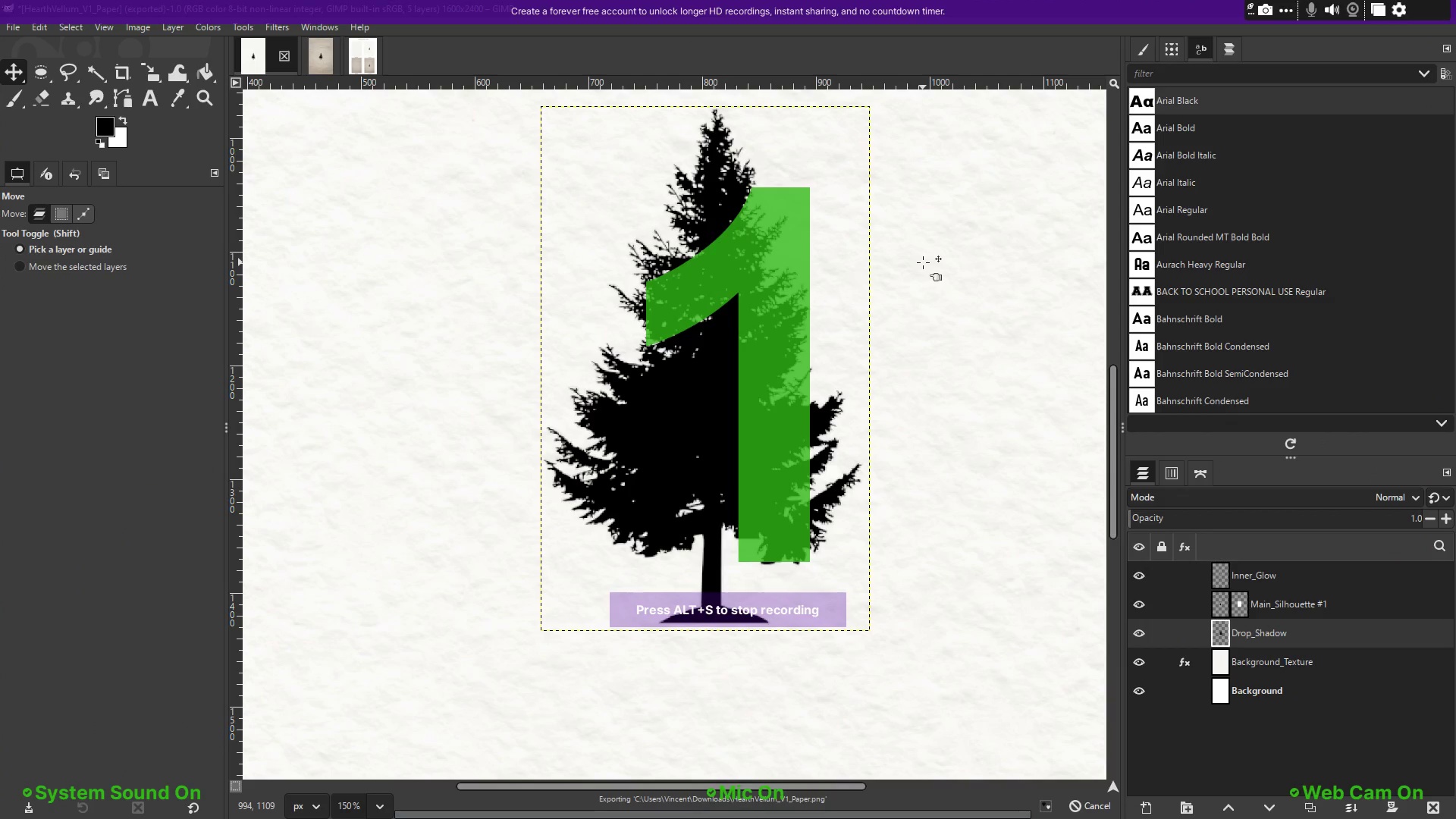 
scroll: coordinate [918, 281], scroll_direction: up, amount: 1.0
 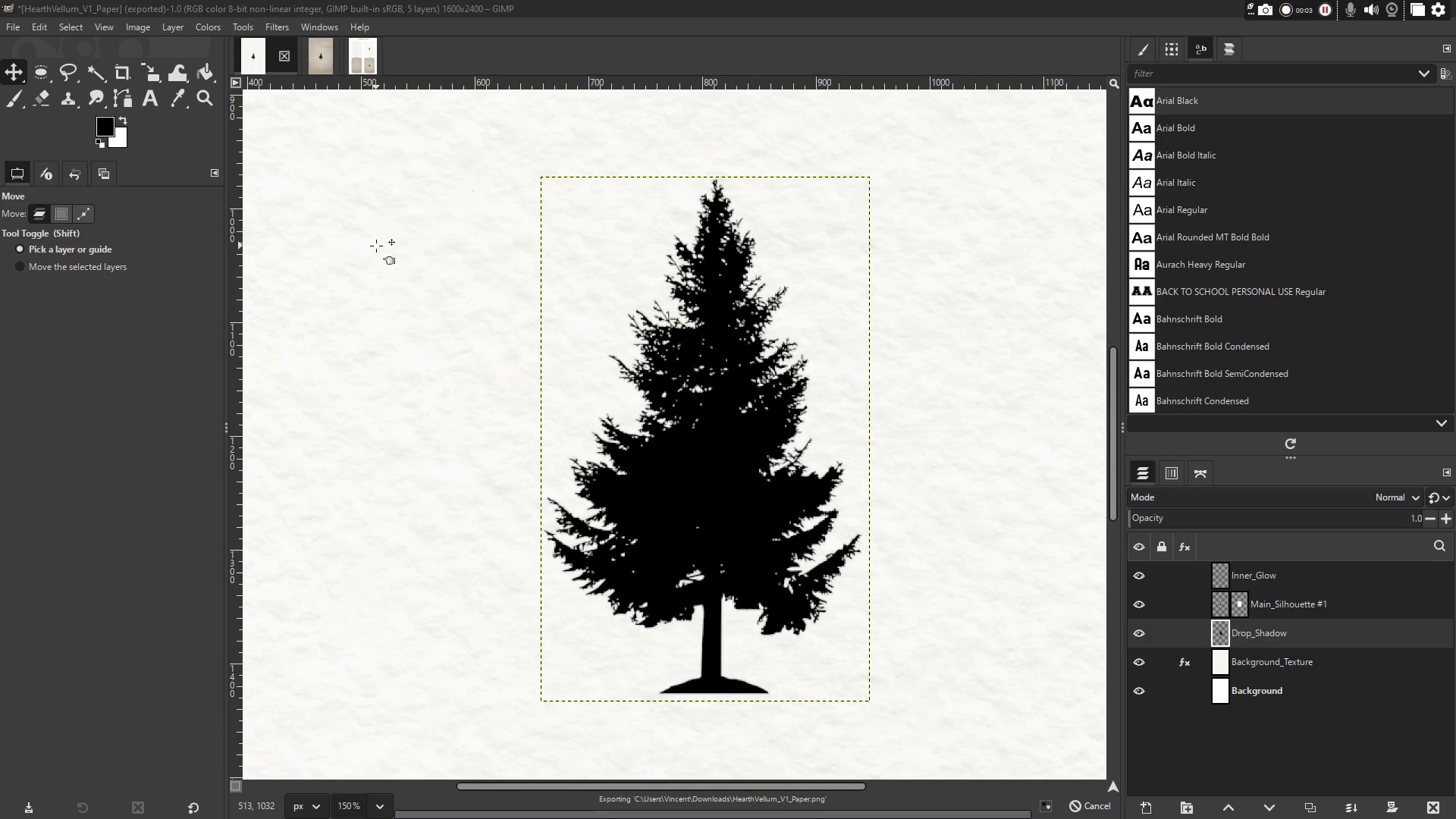 
type(zzz)
 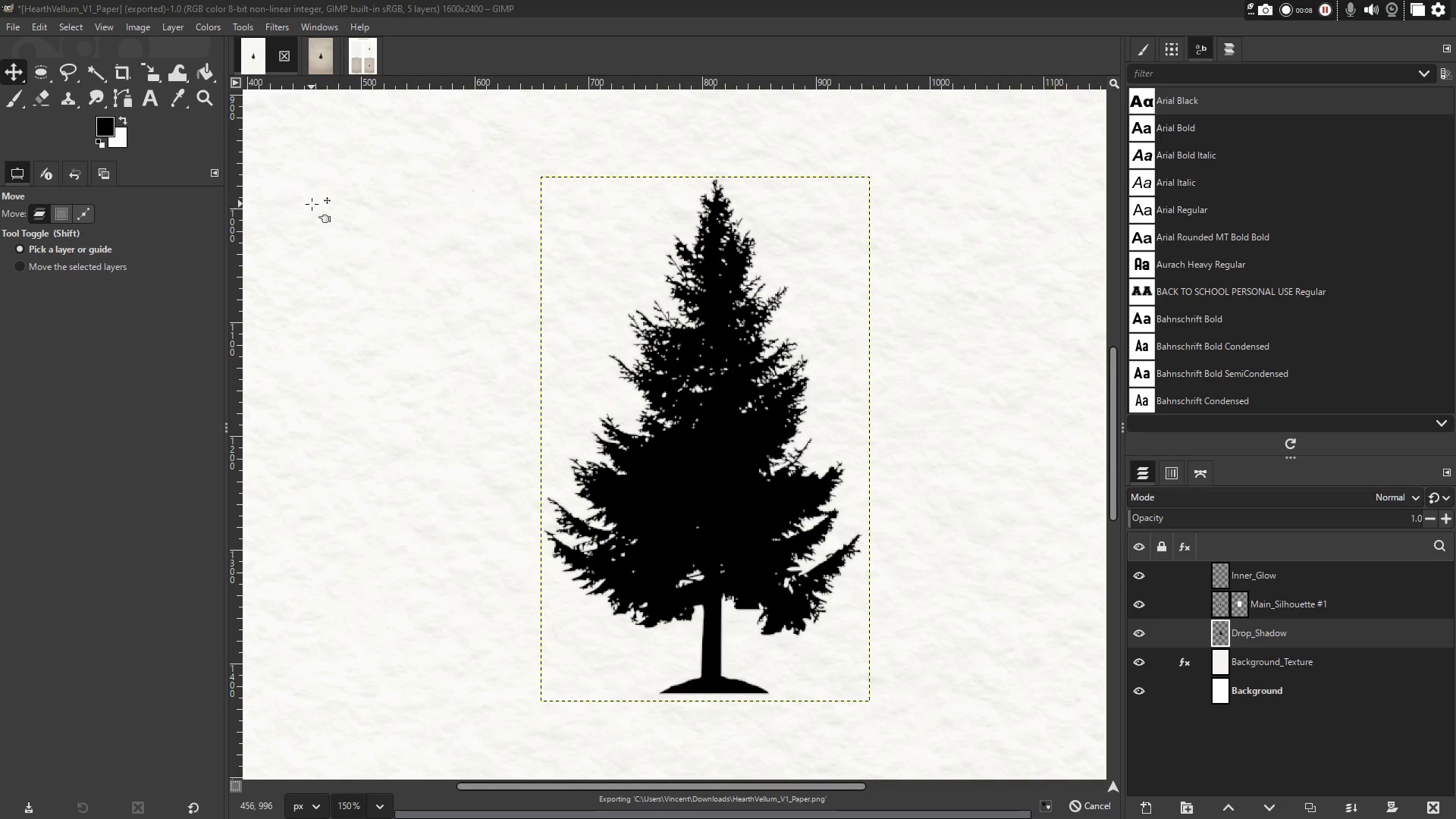 
left_click([312, 204])
 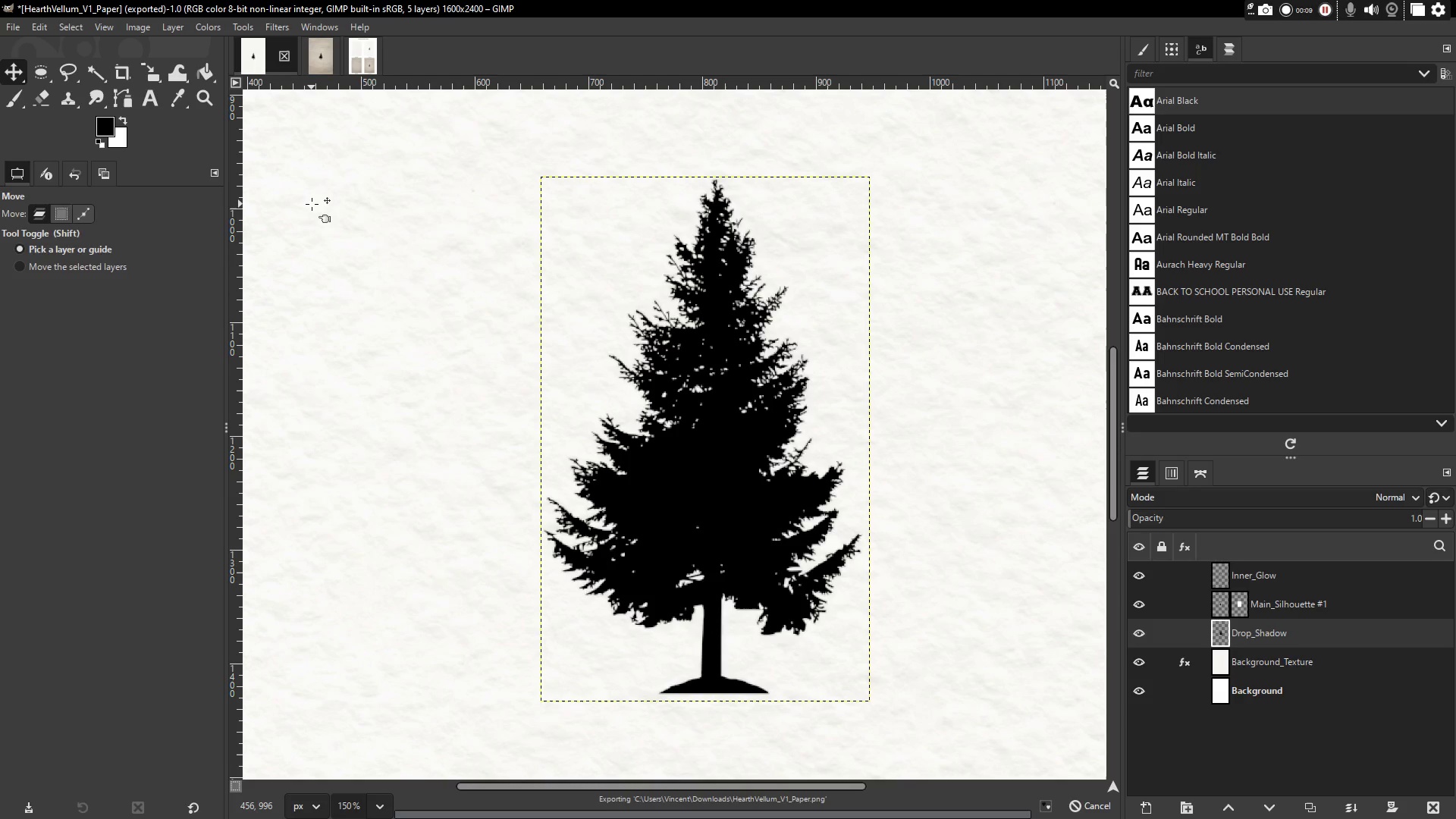 
key(Z)
 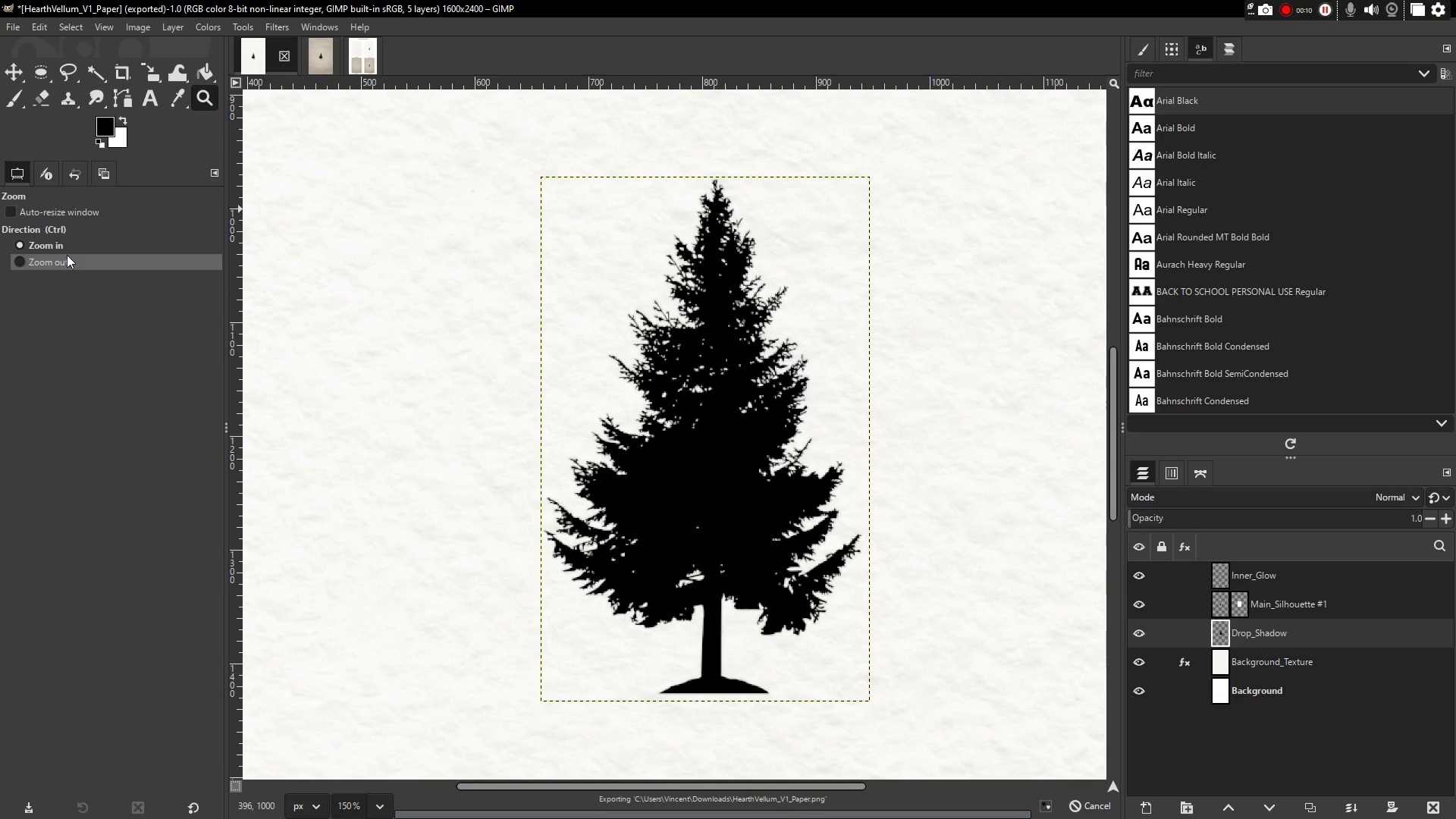 
double_click([485, 277])
 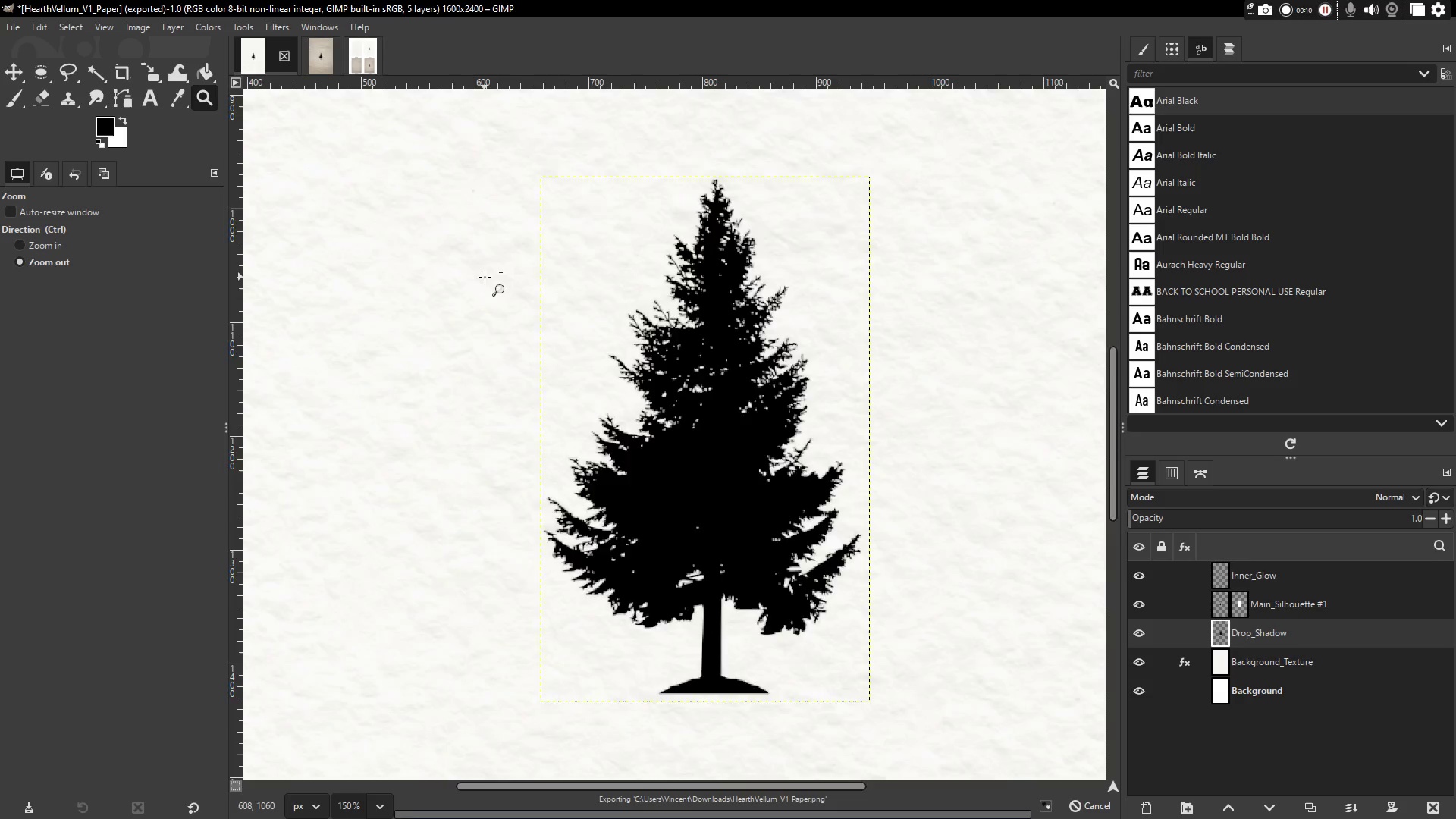 
triple_click([485, 277])
 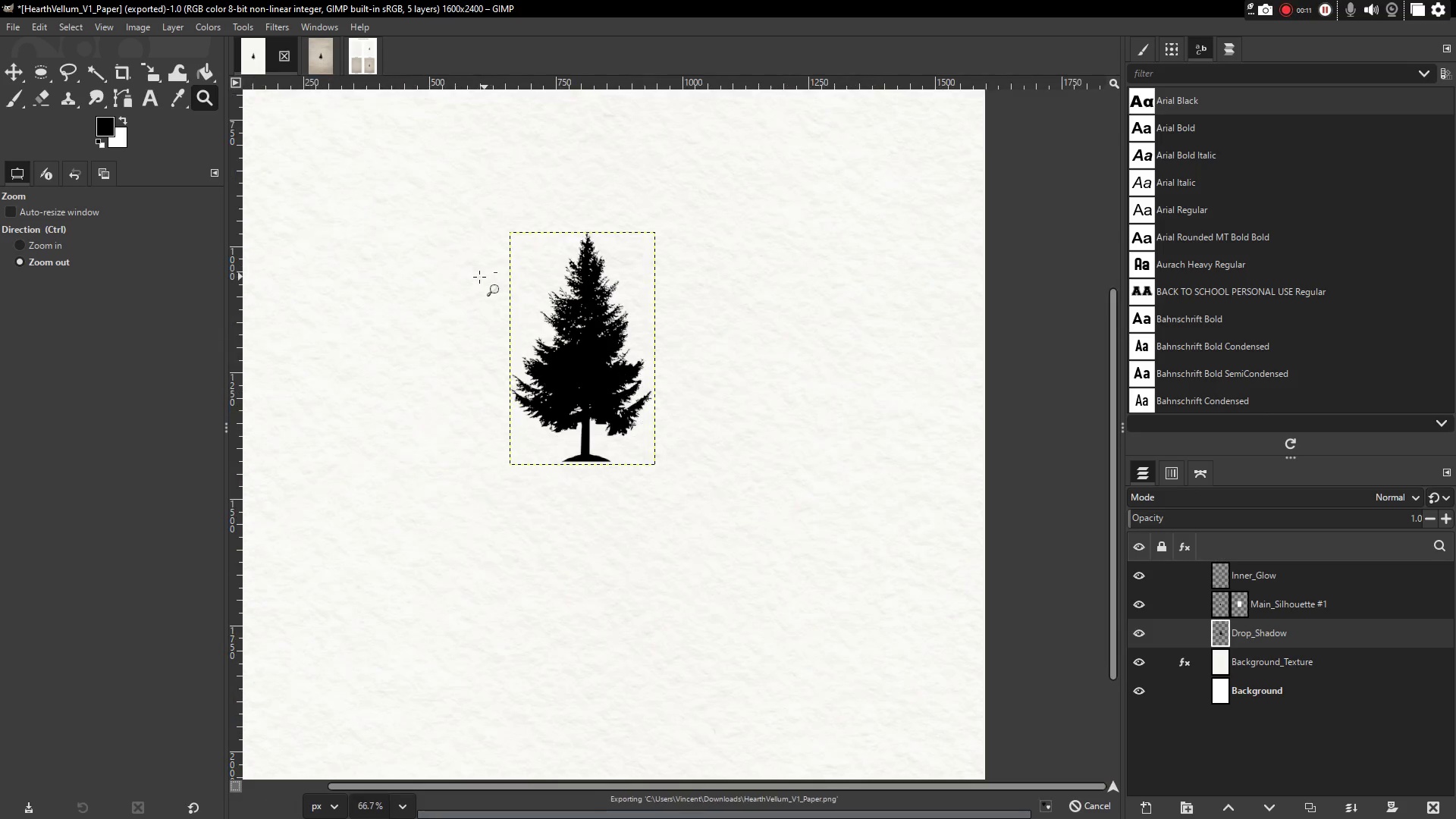 
left_click([449, 282])
 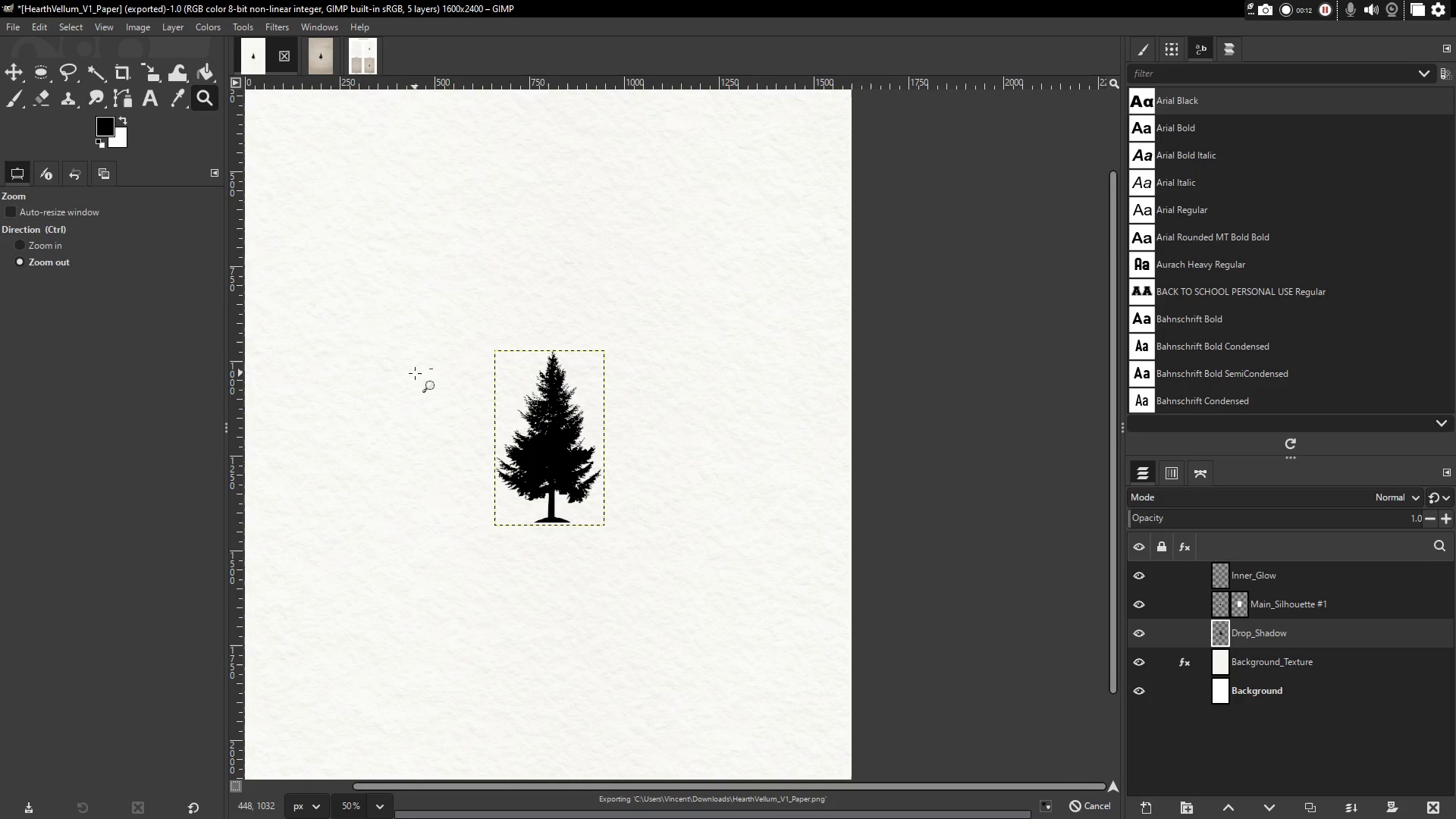 
scroll: coordinate [458, 281], scroll_direction: up, amount: 2.0
 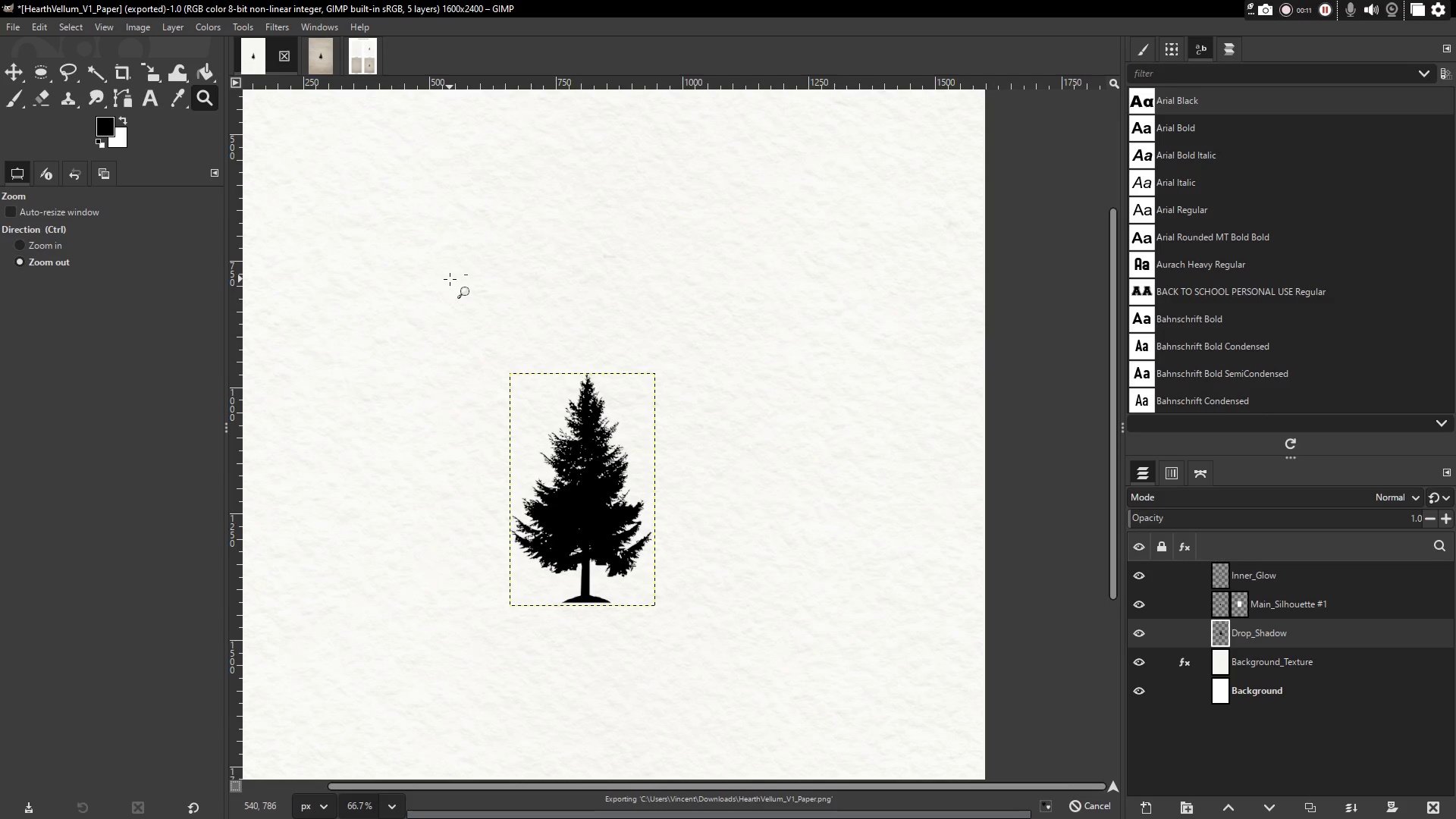 
left_click([418, 371])
 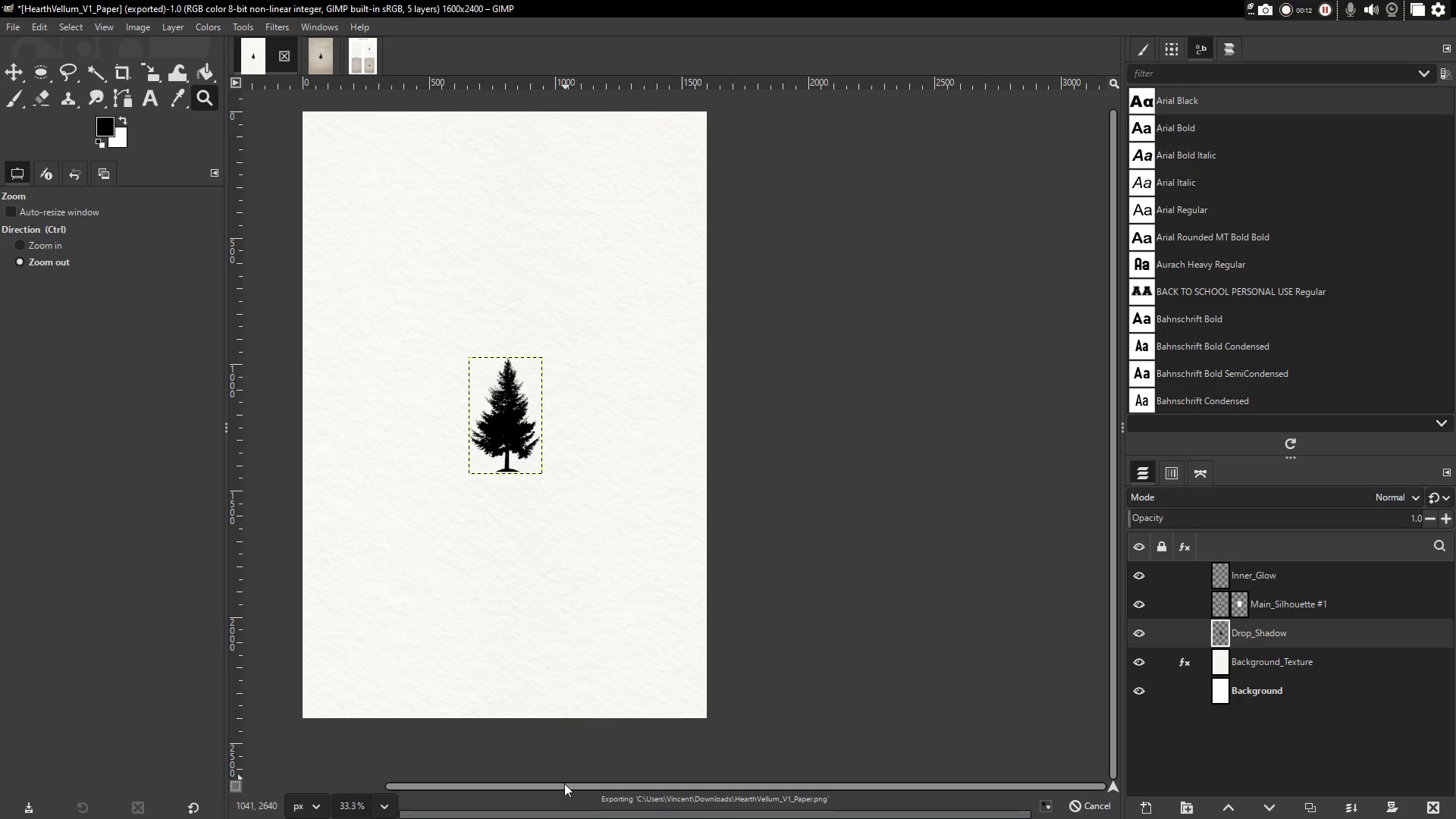 
left_click_drag(start_coordinate=[564, 783], to_coordinate=[444, 756])
 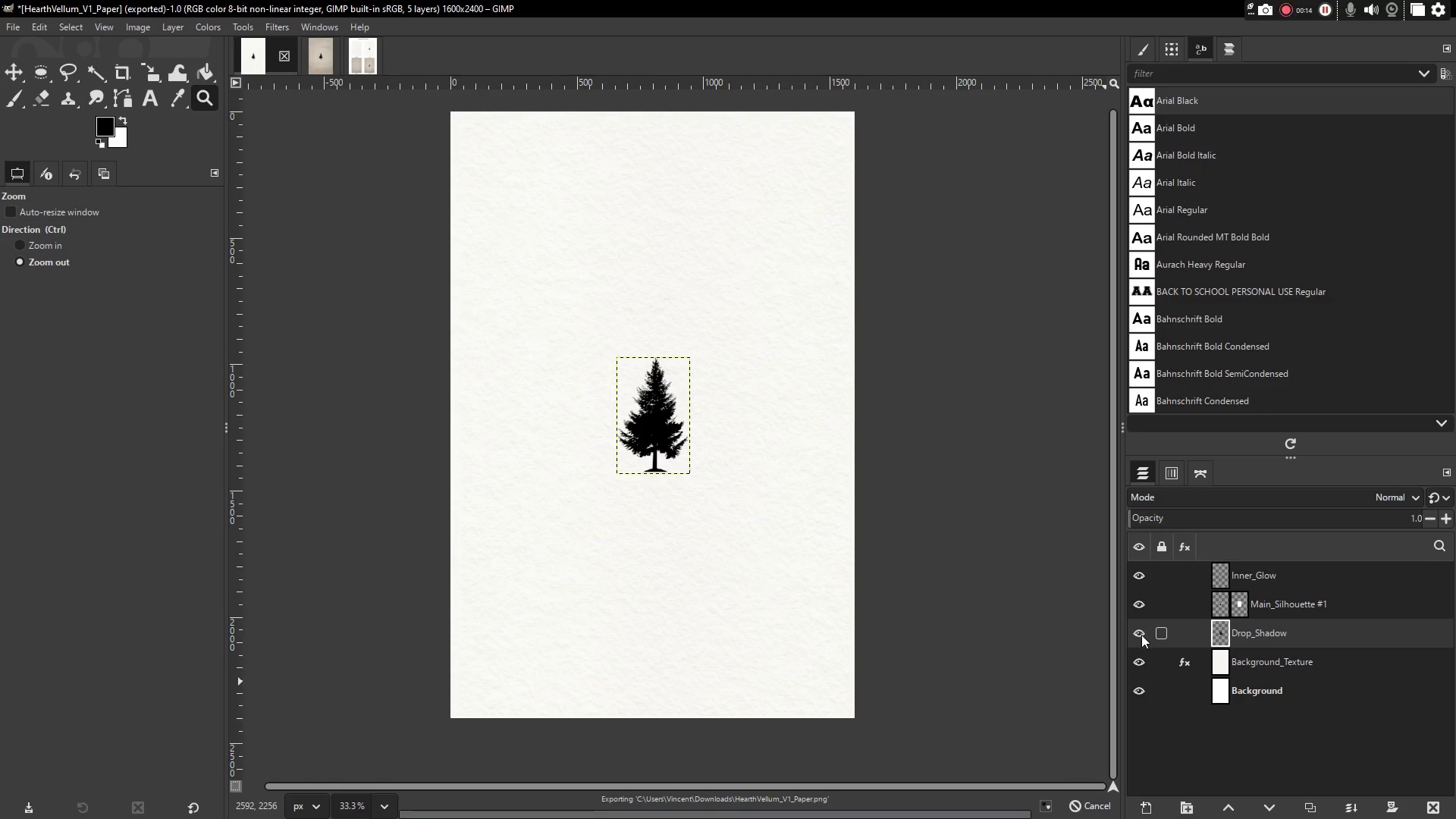 
double_click([1141, 635])
 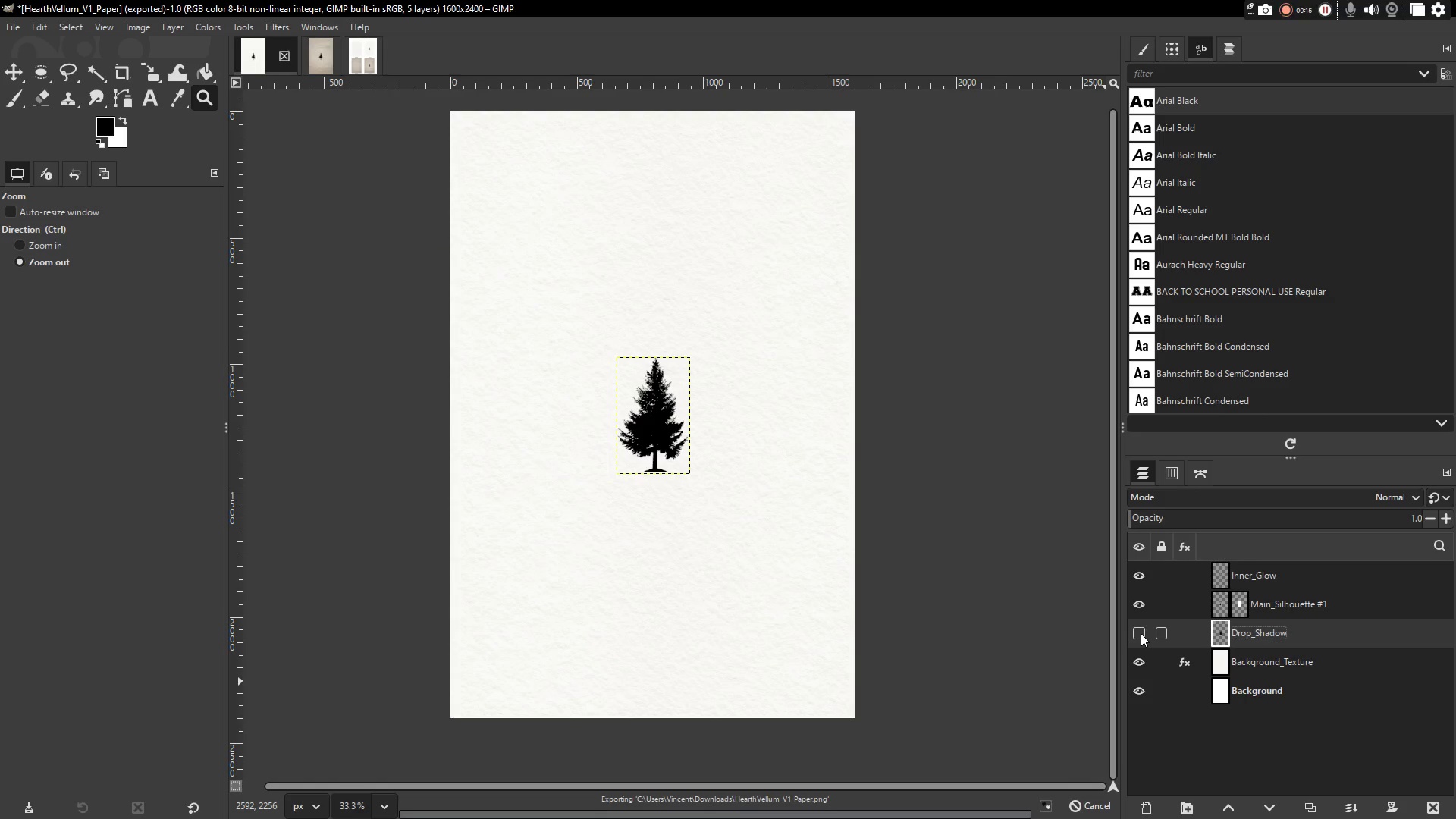 
double_click([1139, 632])
 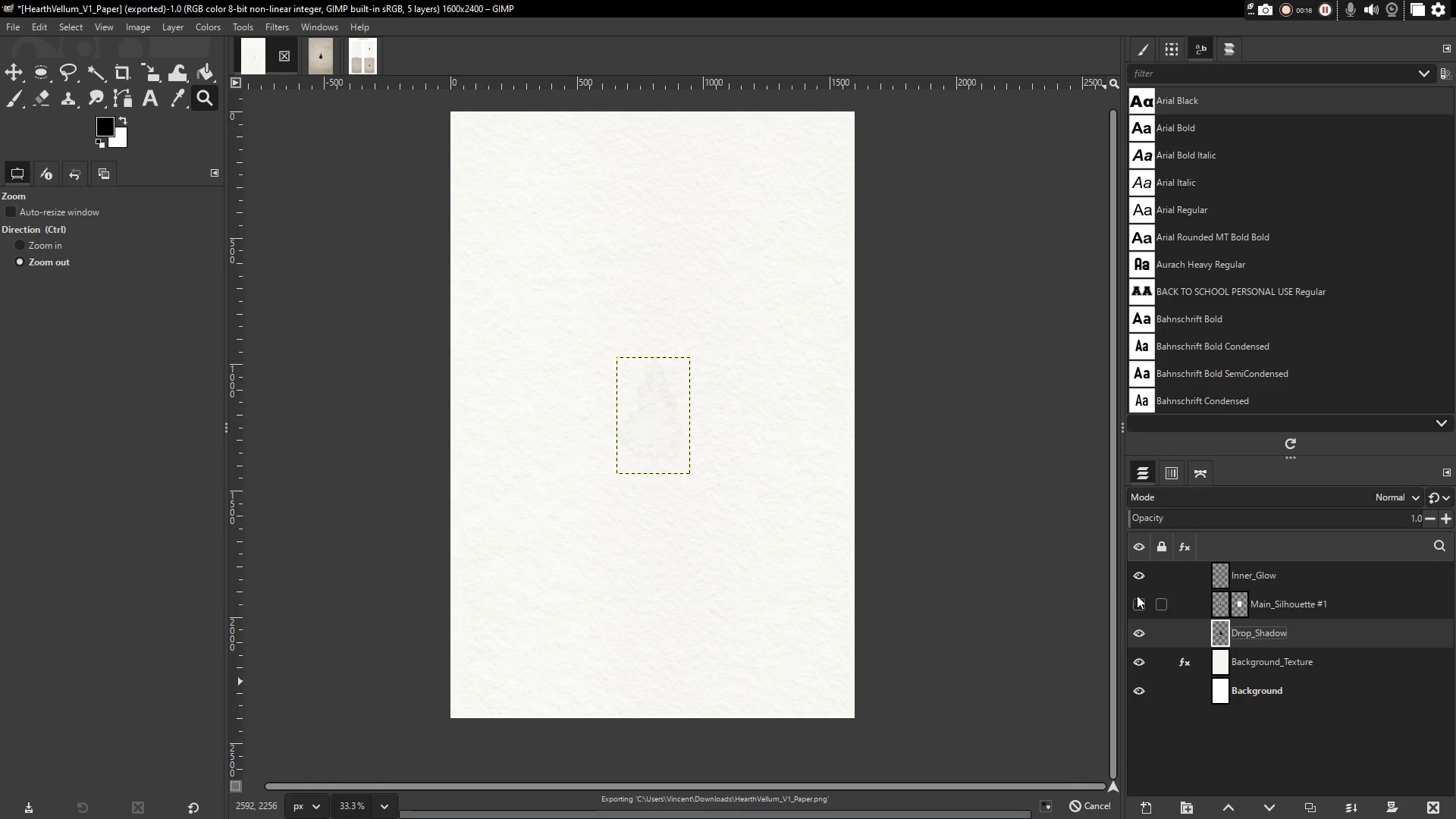 
triple_click([1138, 595])
 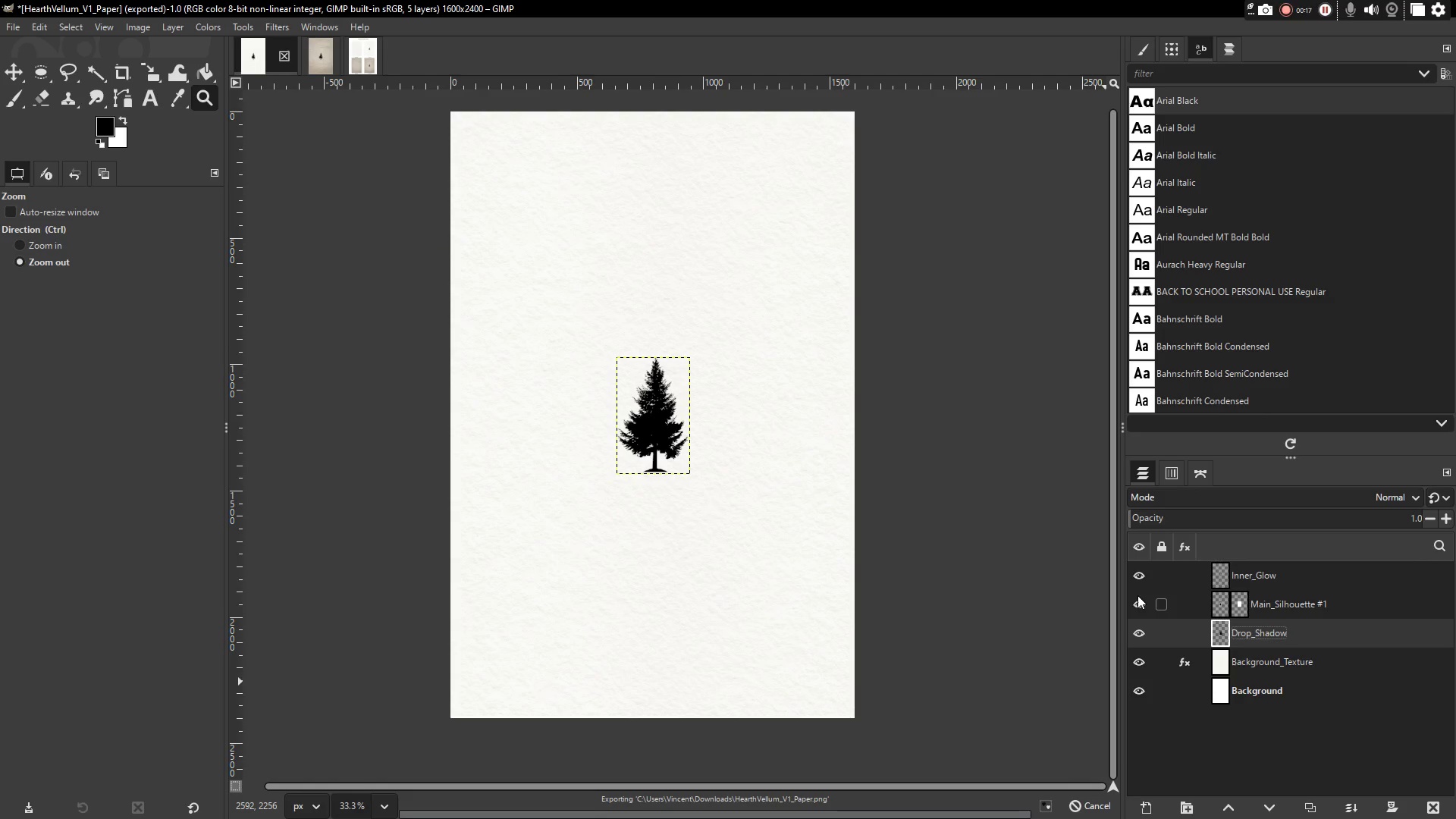 
left_click([1138, 573])
 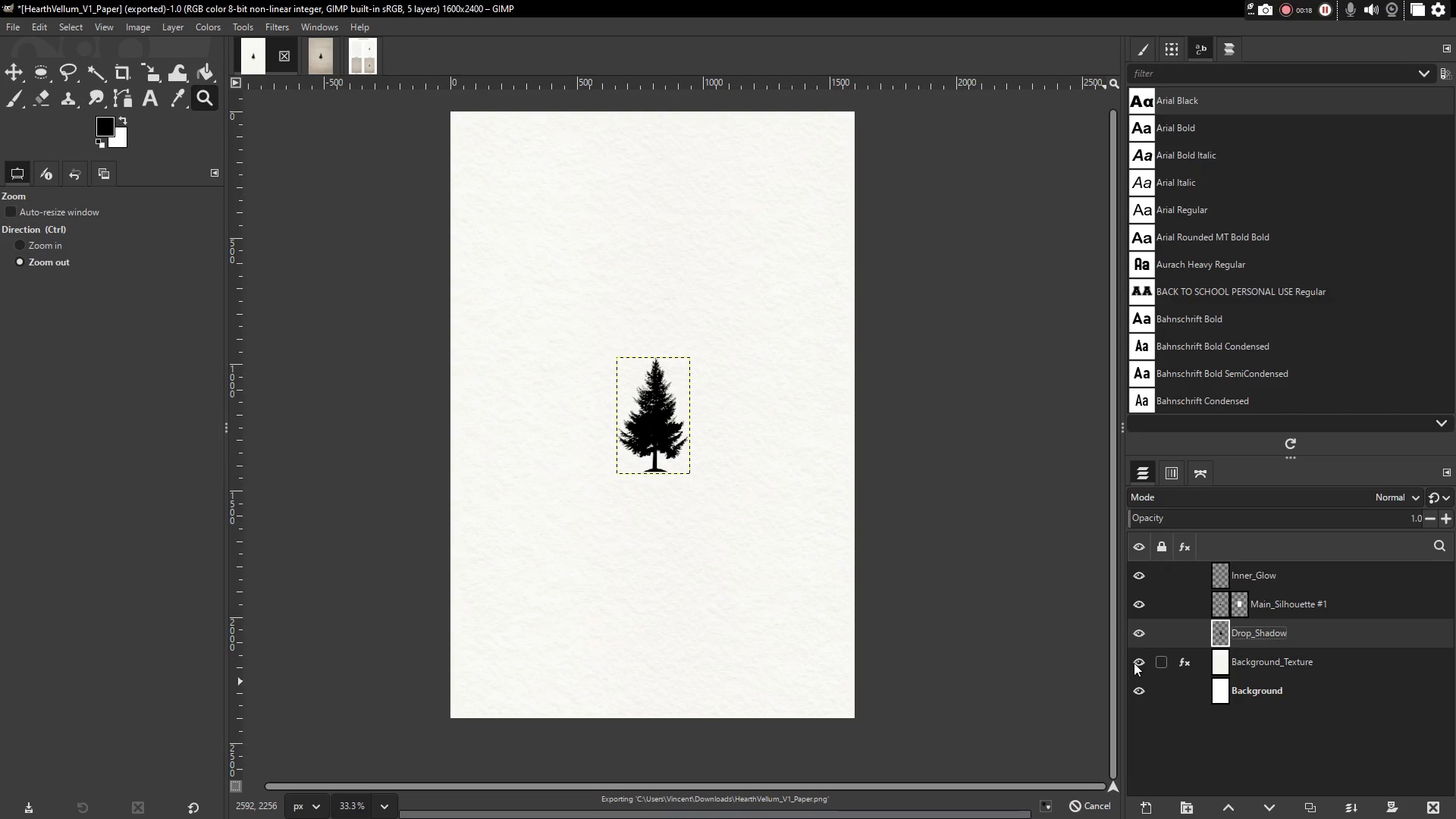 
double_click([1142, 665])
 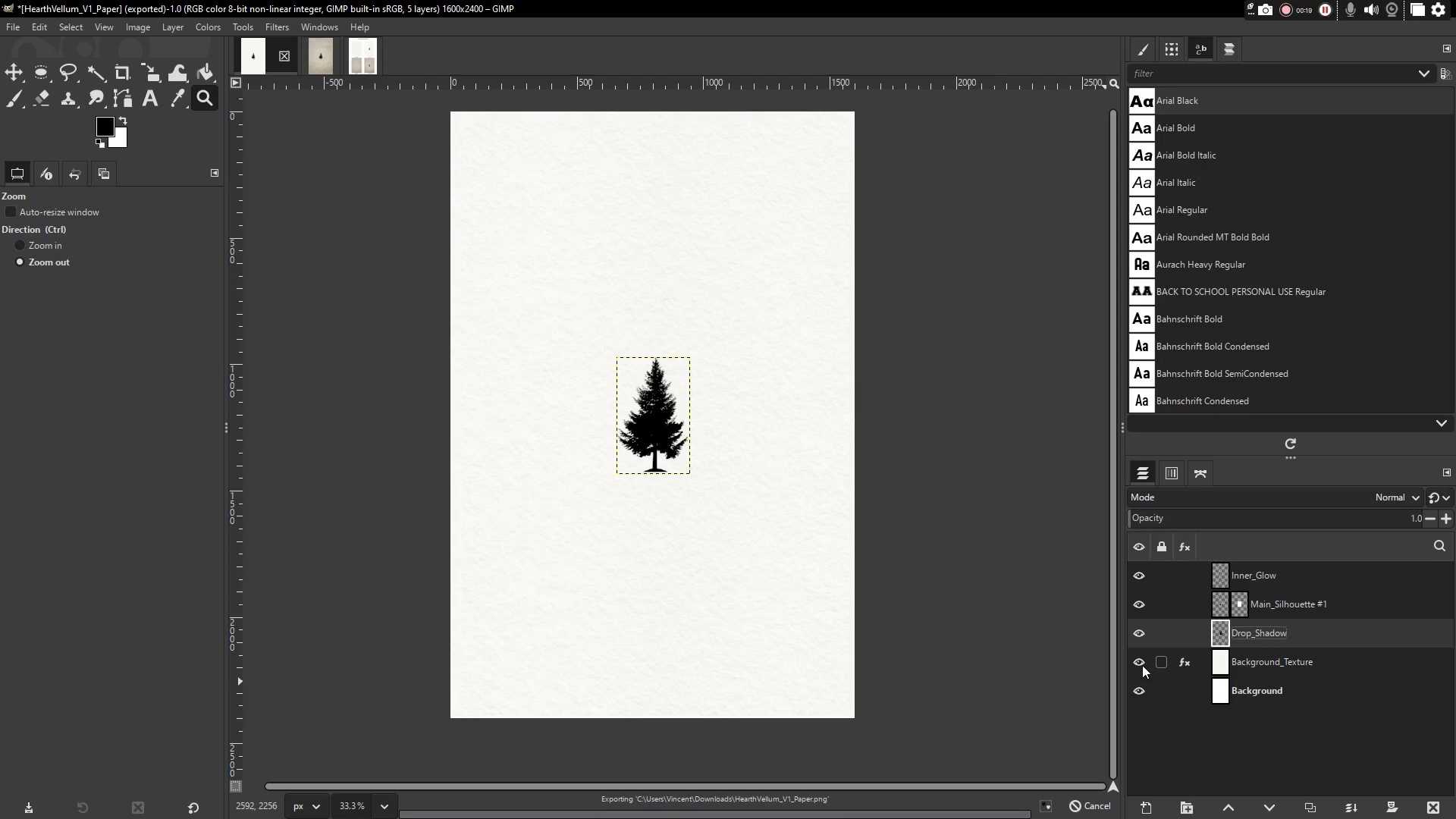 
triple_click([1142, 665])
 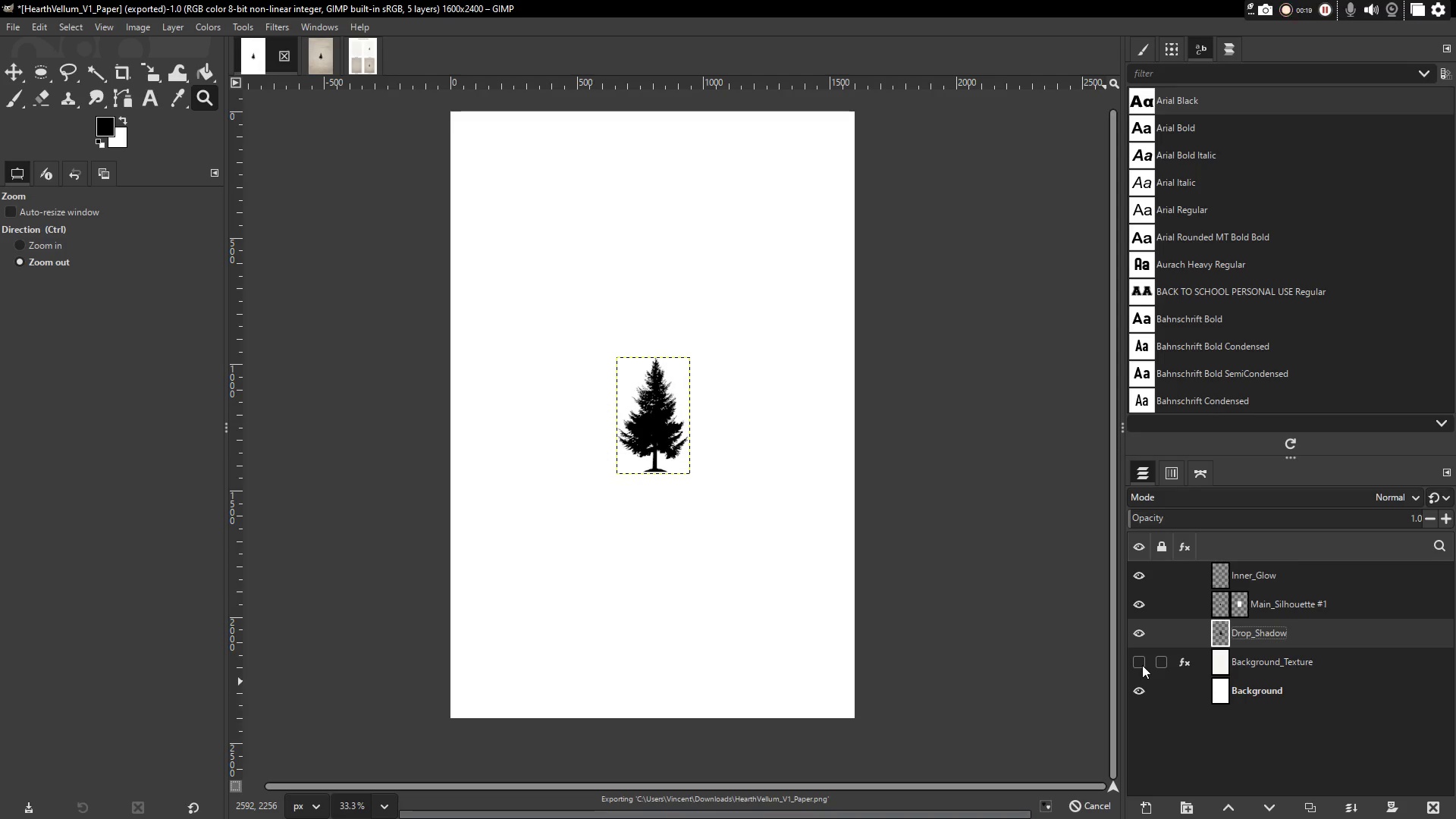 
triple_click([1142, 665])
 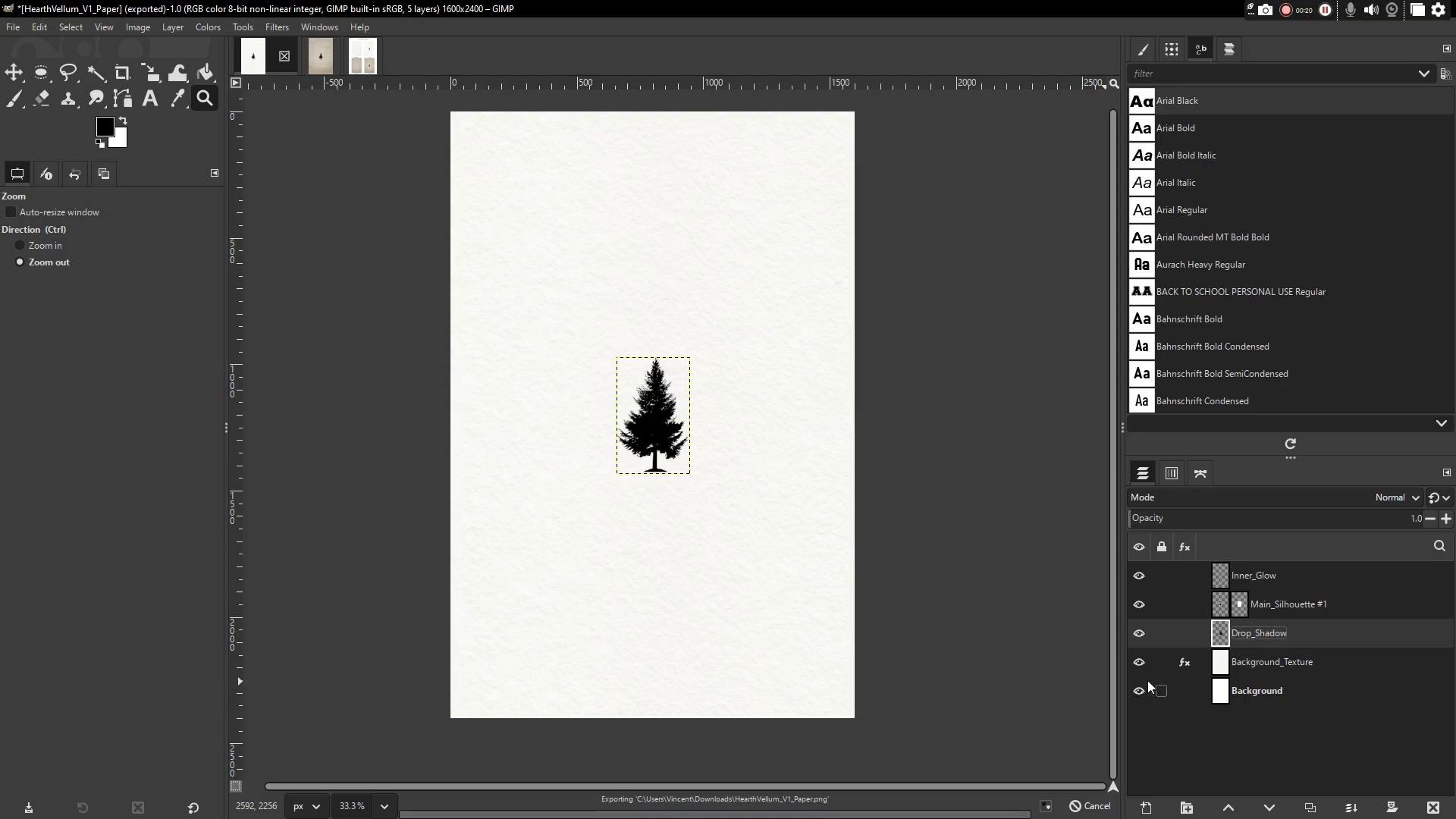 
left_click([1141, 694])
 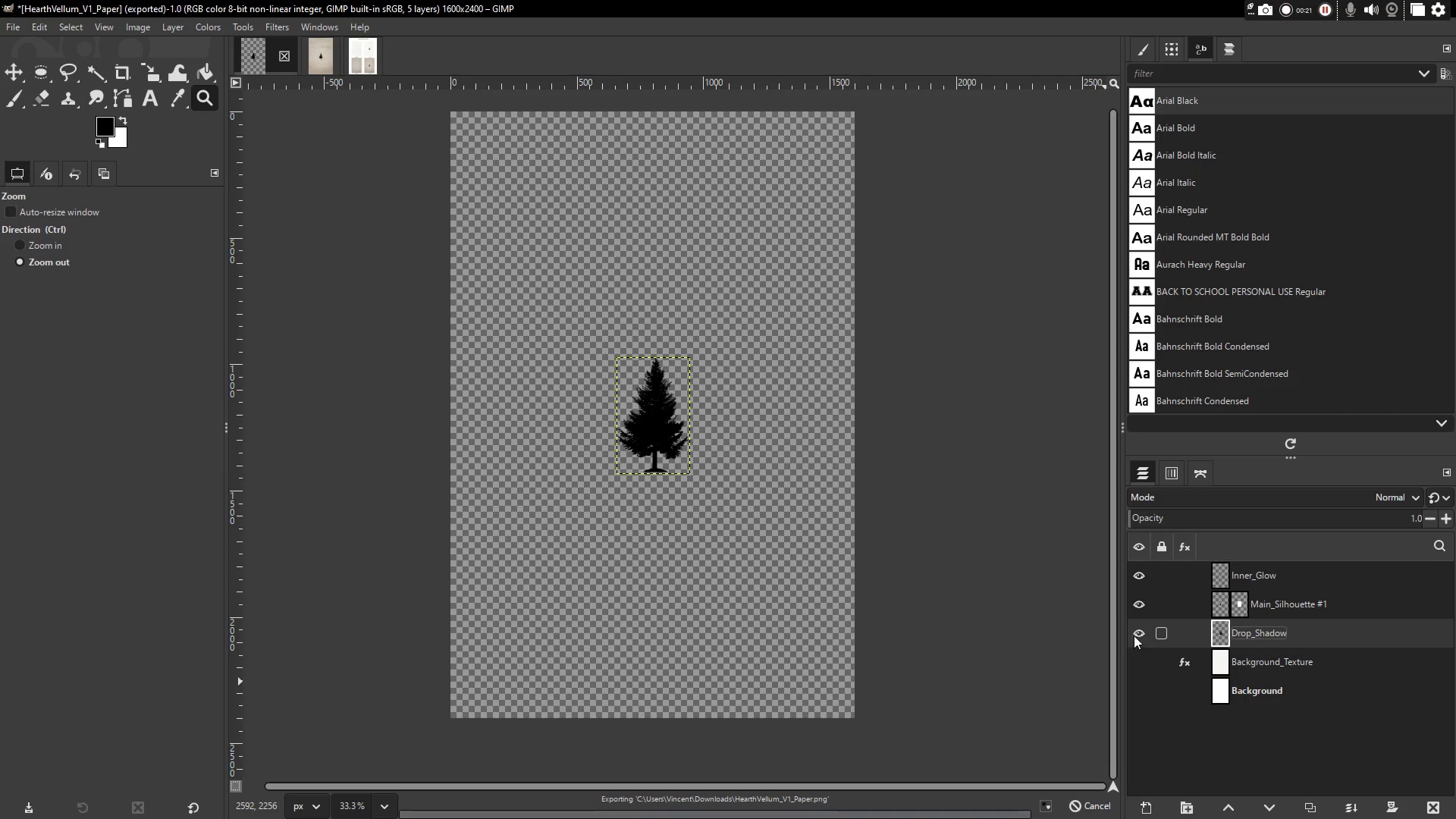 
double_click([1138, 597])
 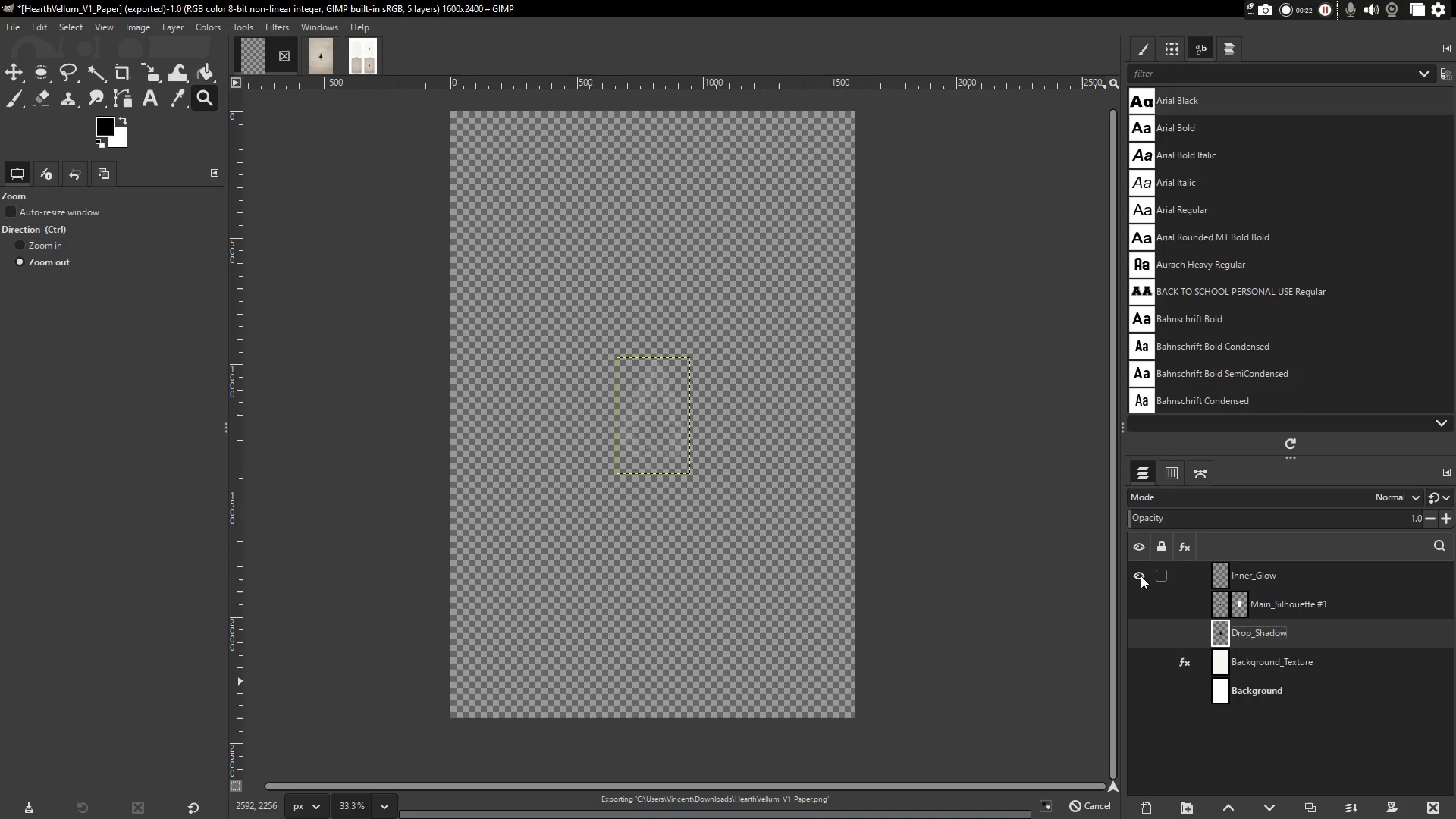 
triple_click([1141, 567])
 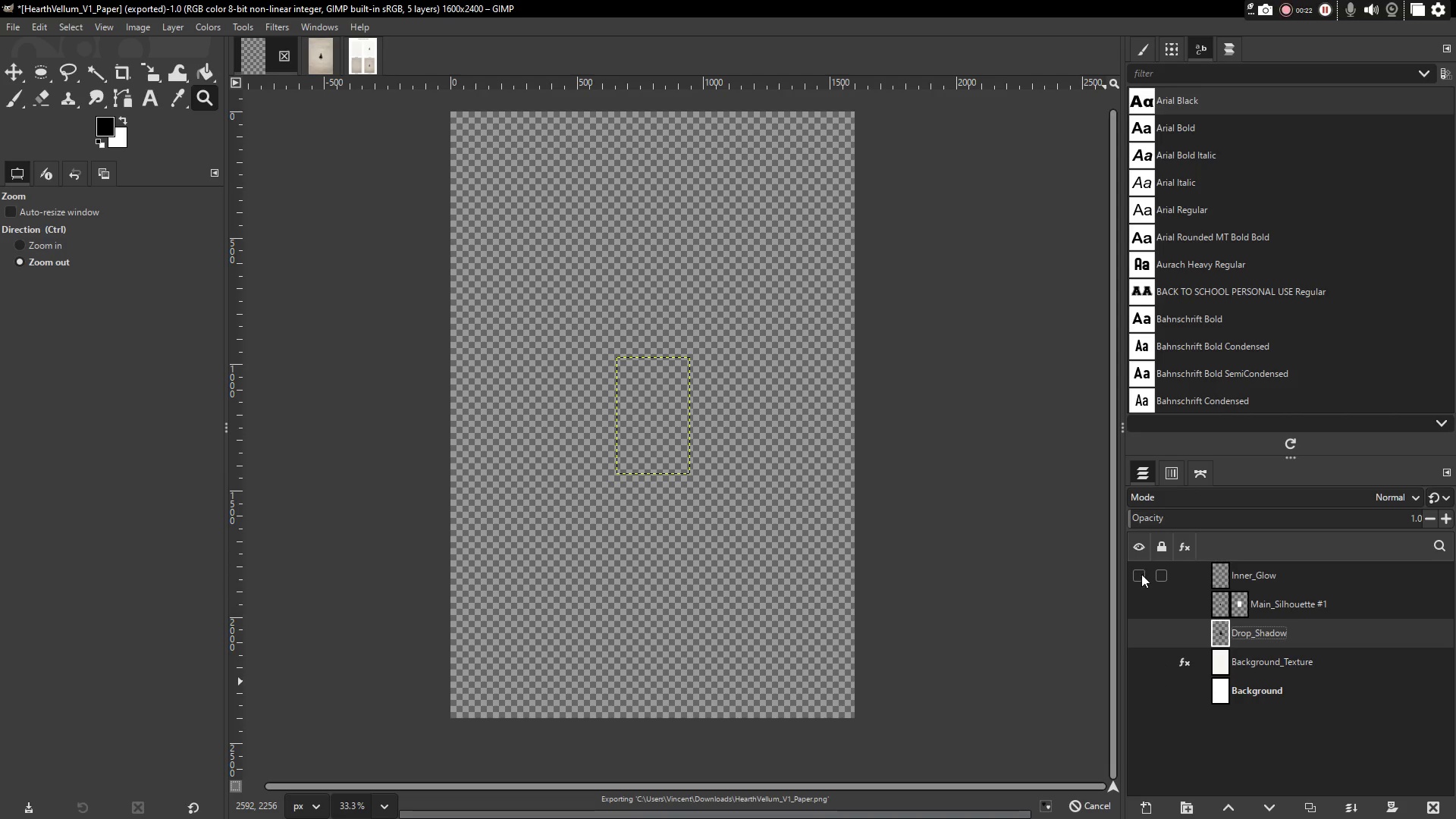 
triple_click([1141, 575])
 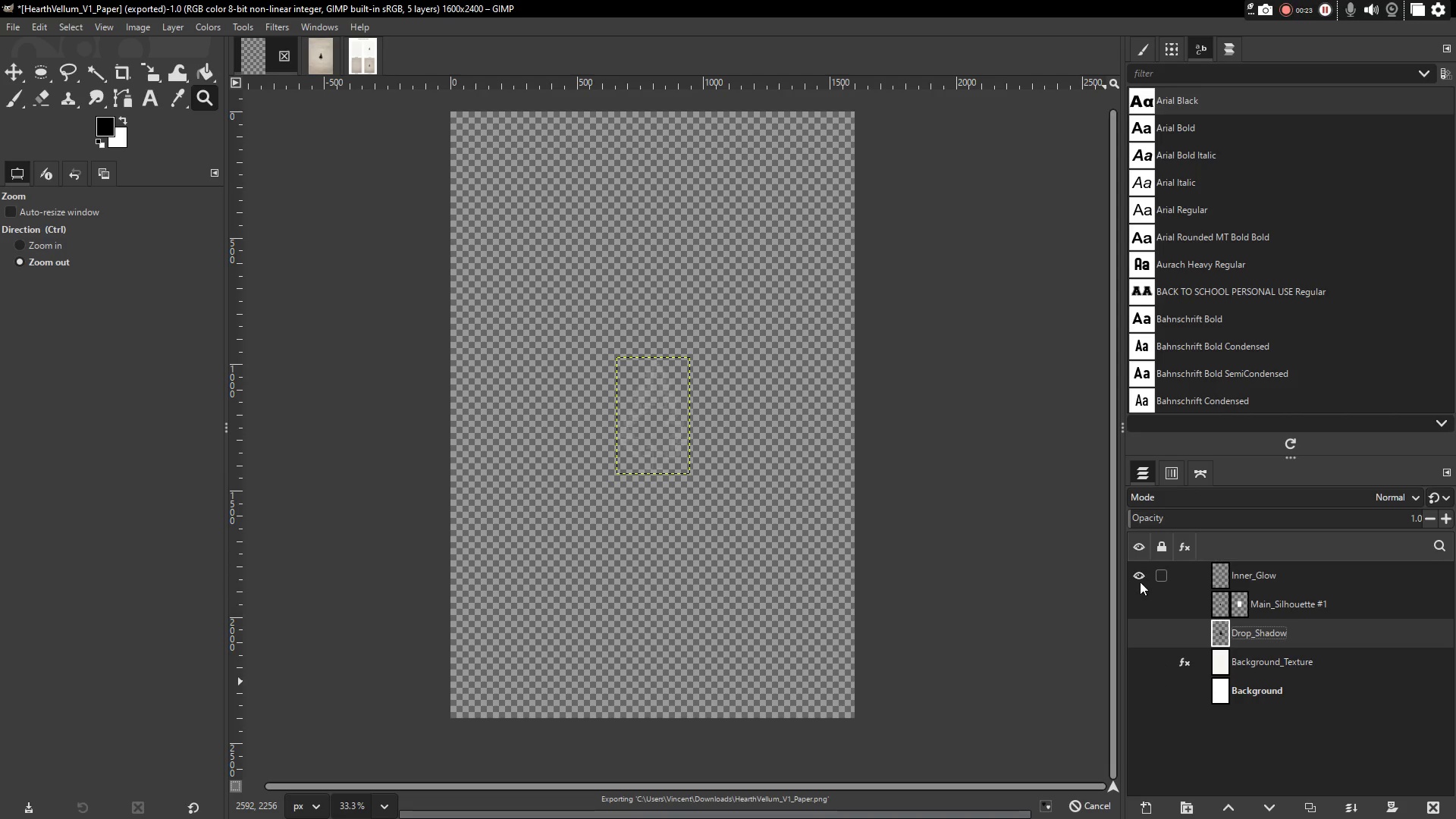 
triple_click([1139, 600])
 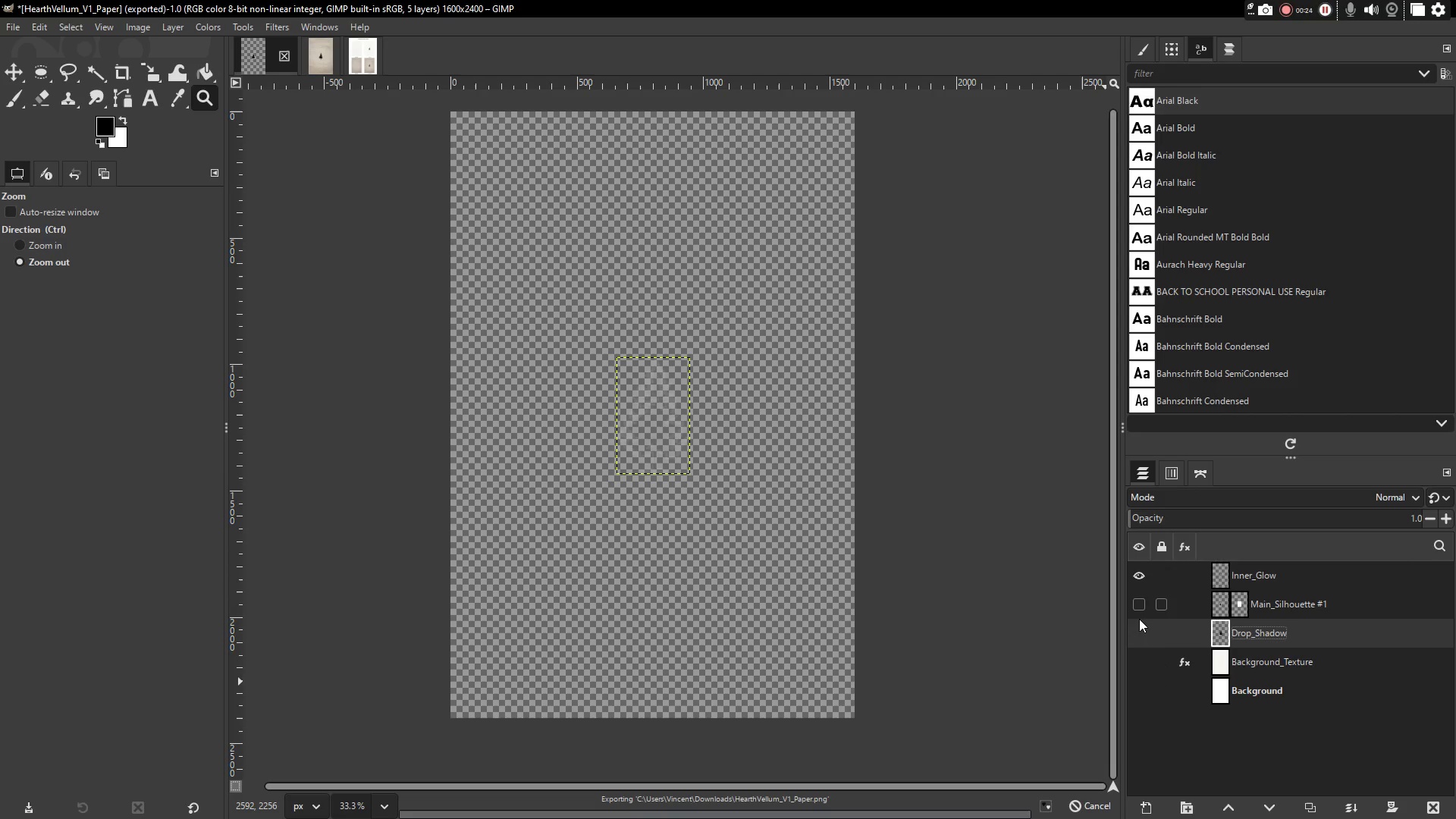 
double_click([1134, 637])
 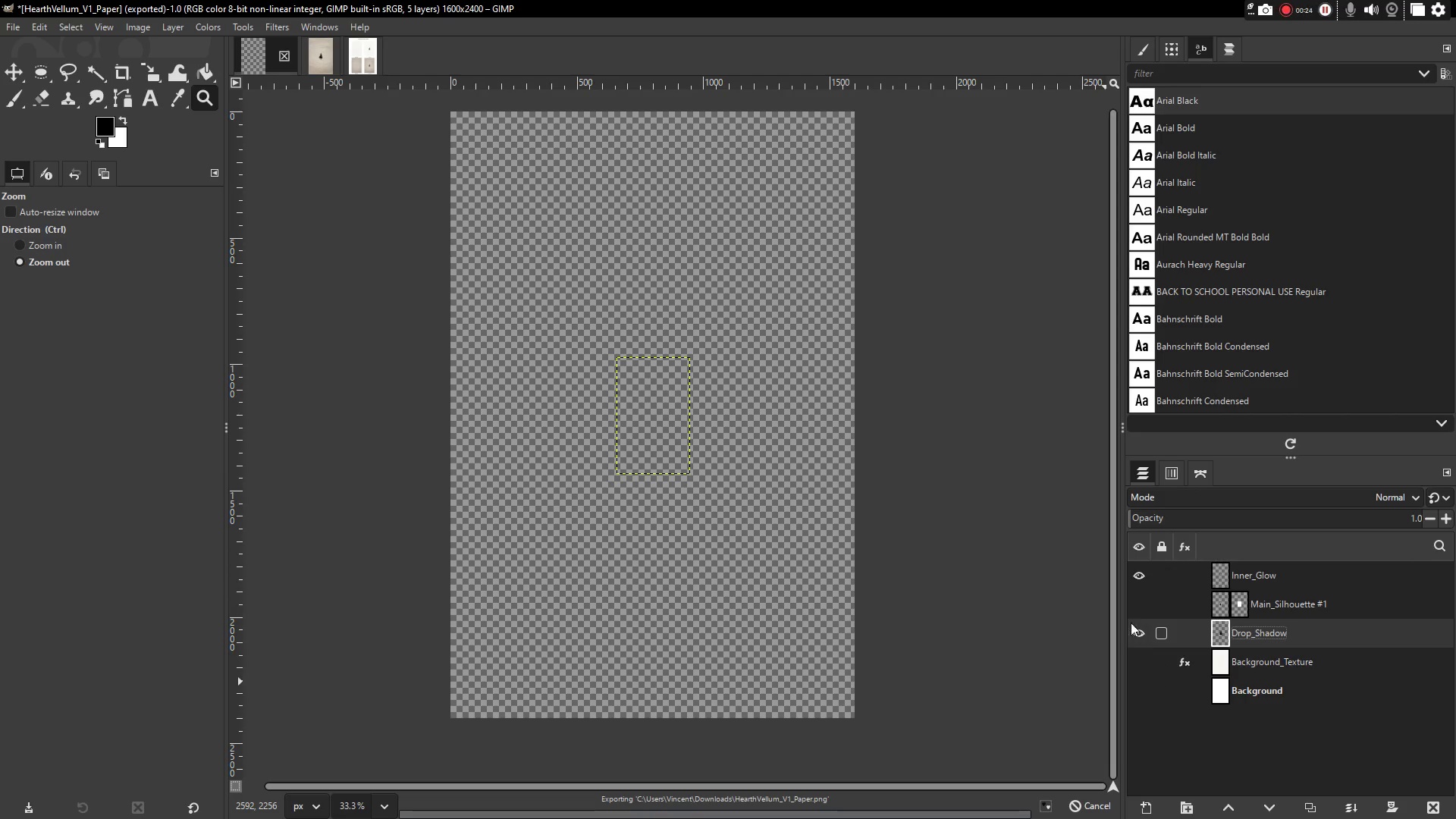 
triple_click([1131, 604])
 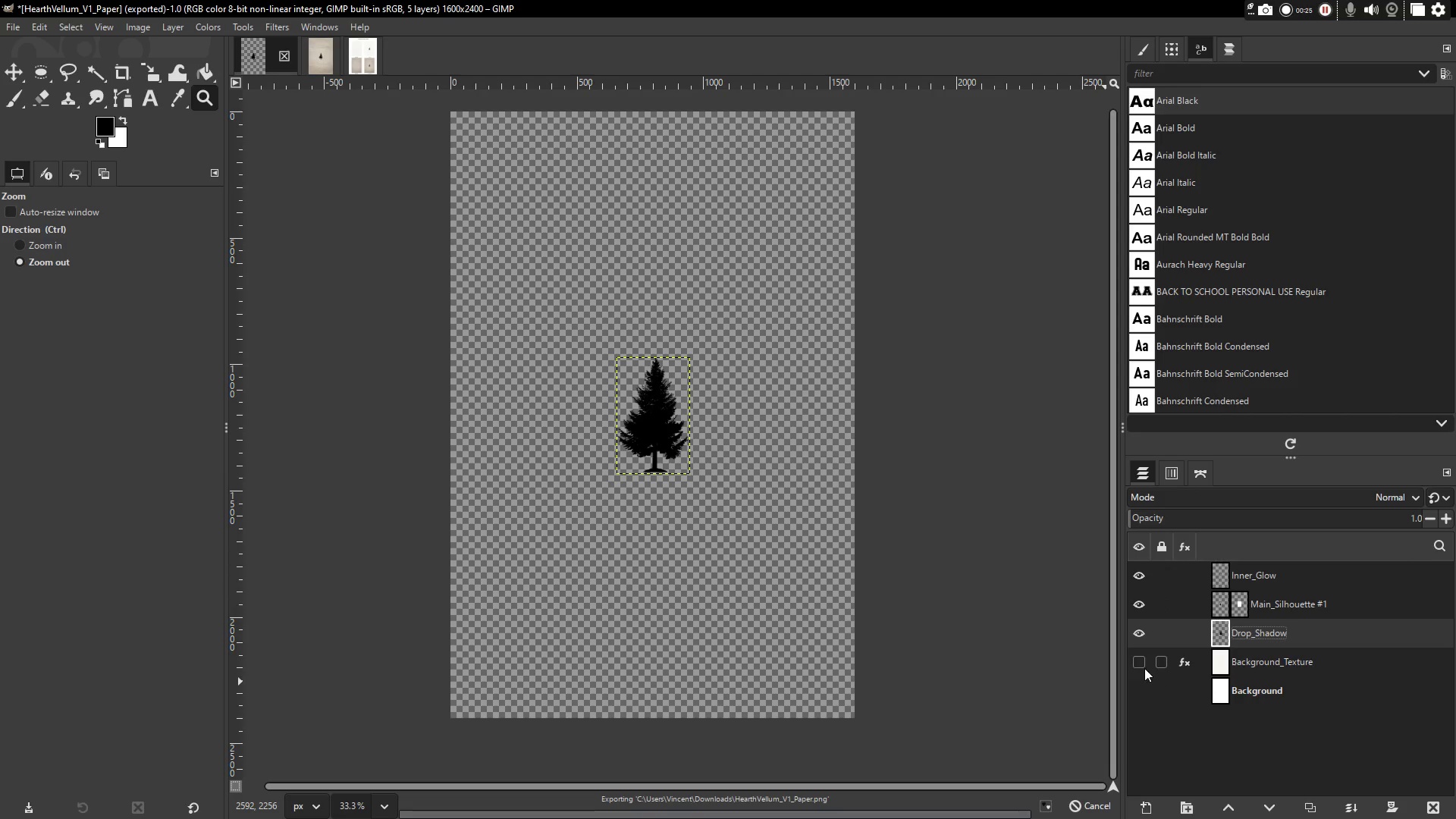 
triple_click([1144, 669])
 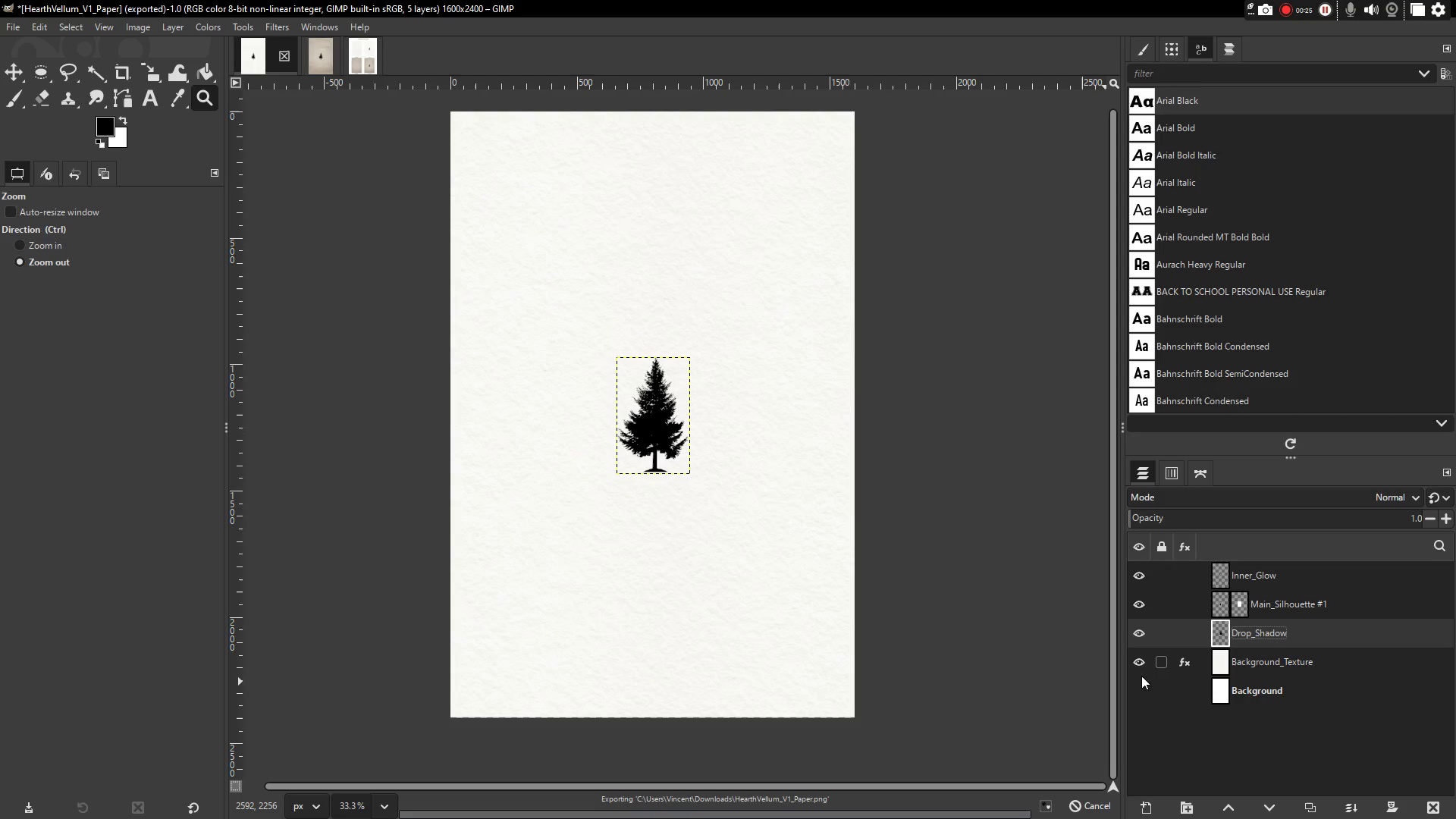 
triple_click([1141, 689])
 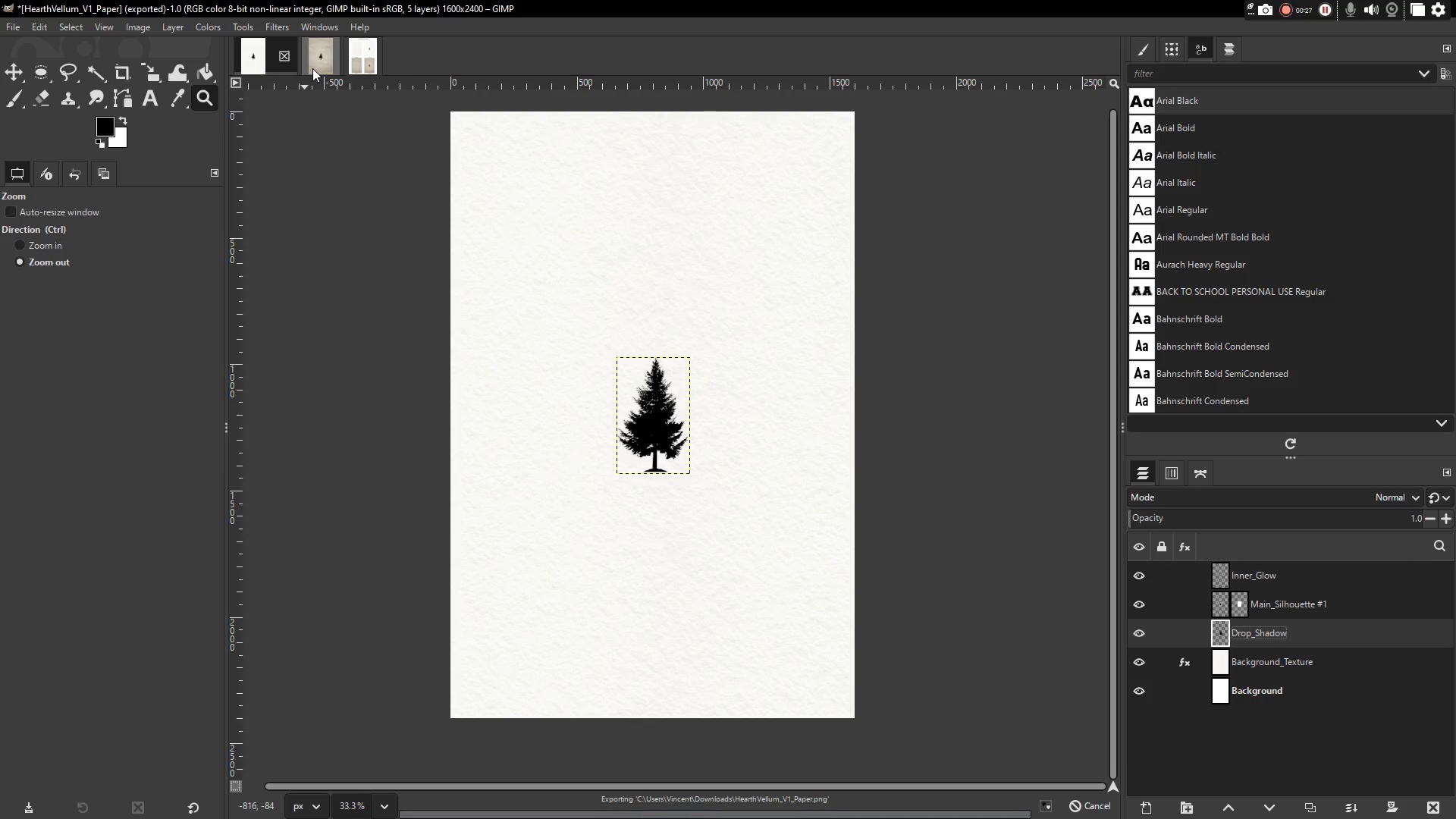 
left_click([312, 68])
 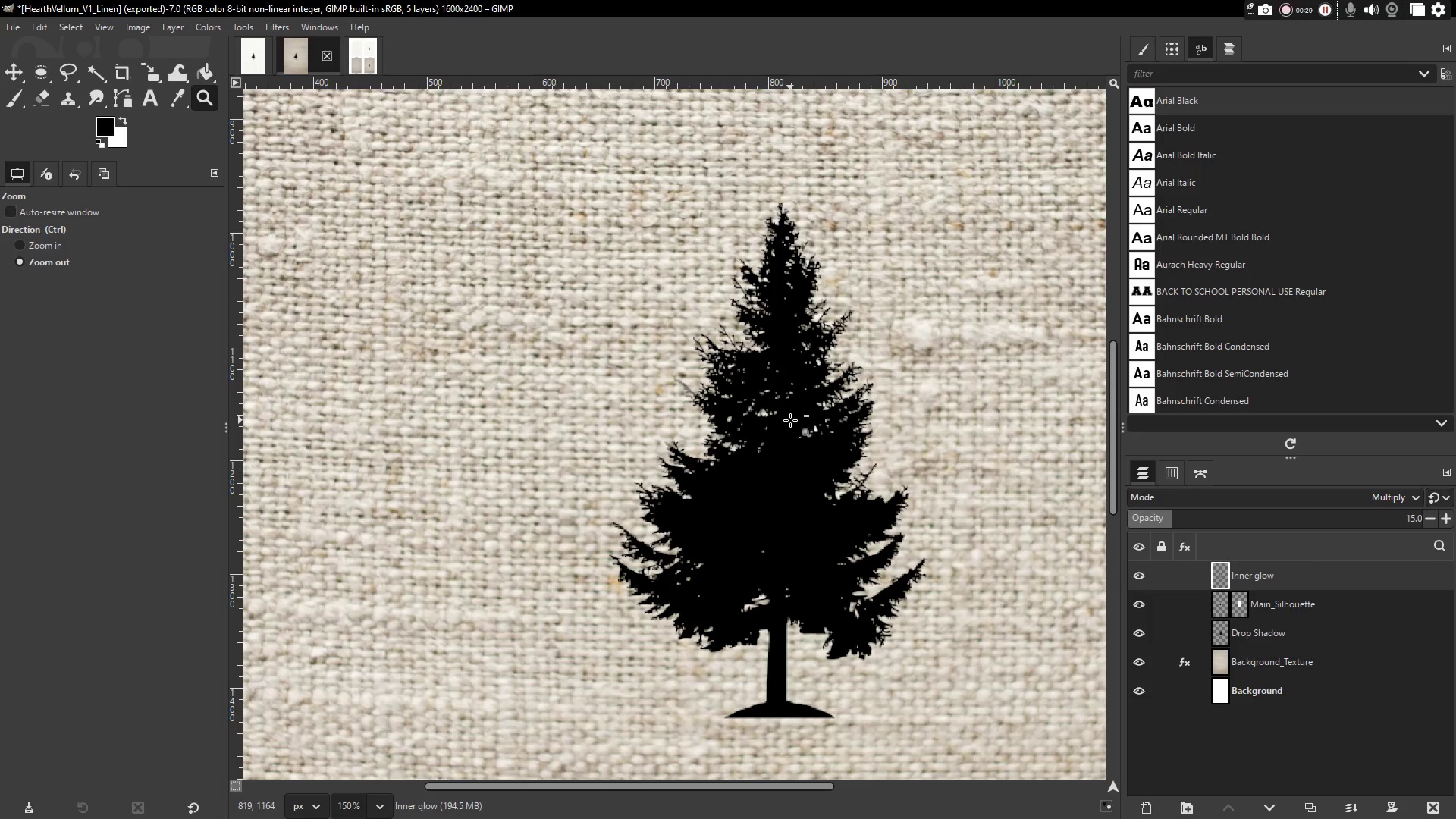 
key(Z)
 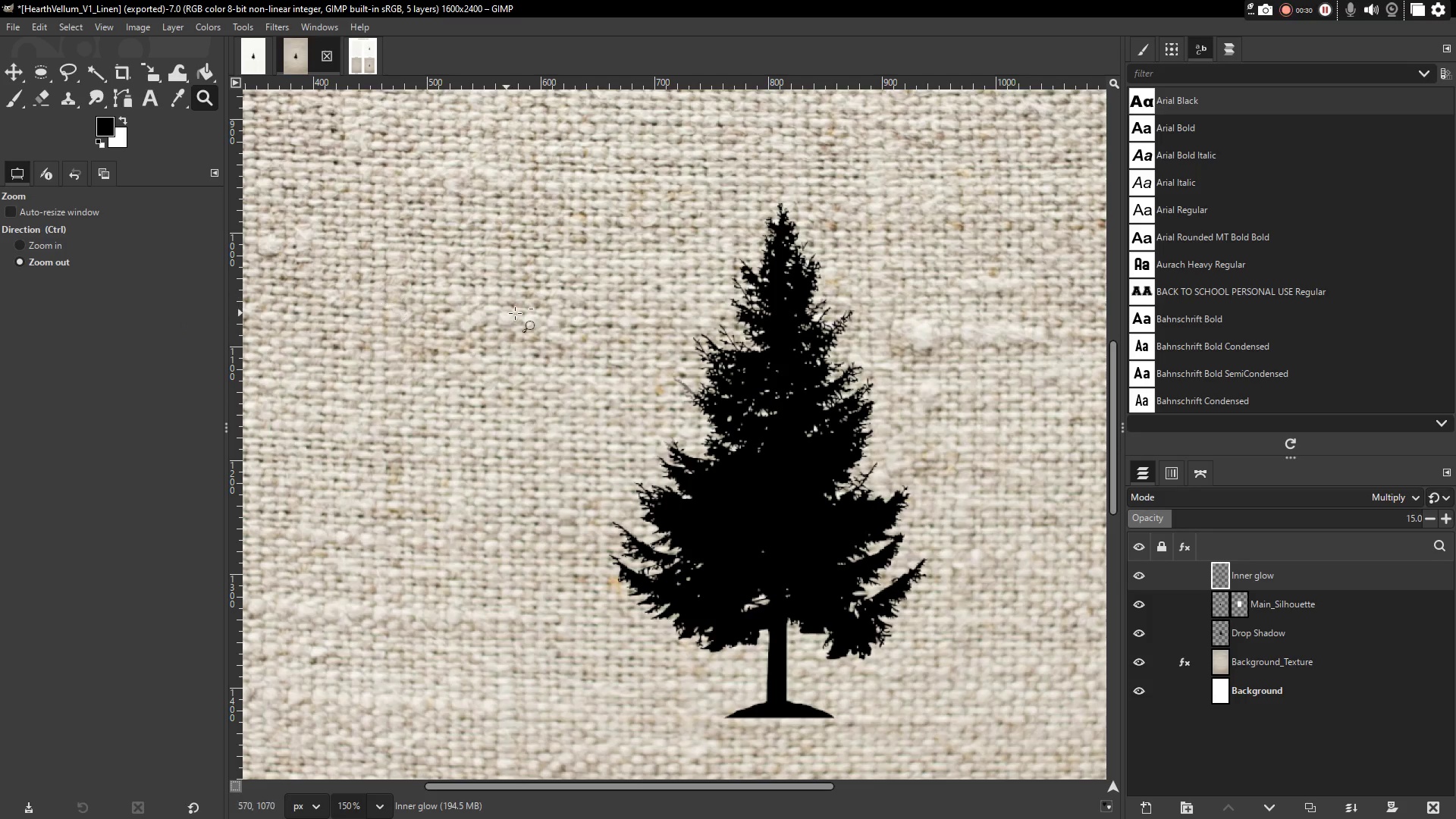 
double_click([523, 314])
 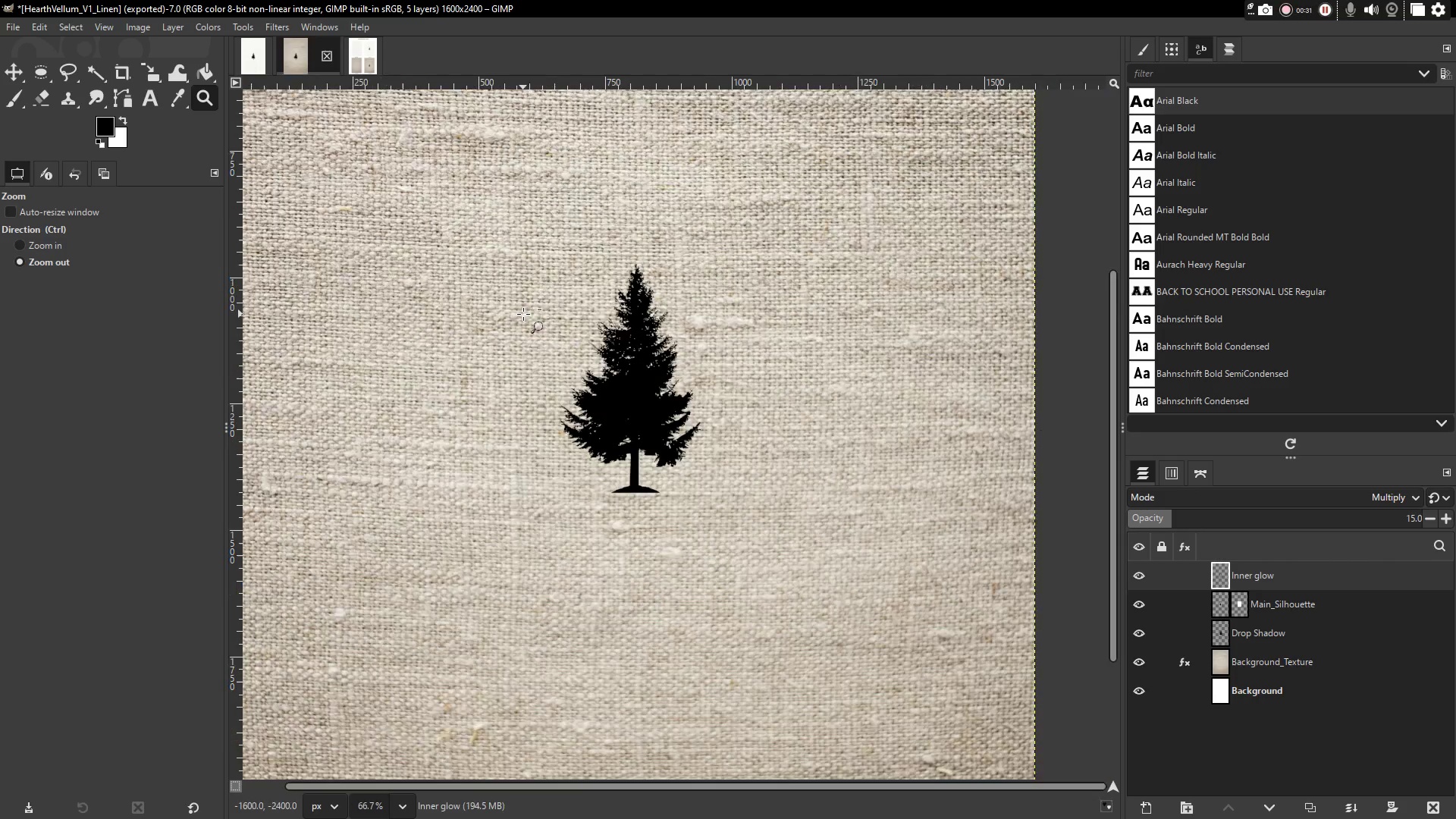 
triple_click([523, 314])
 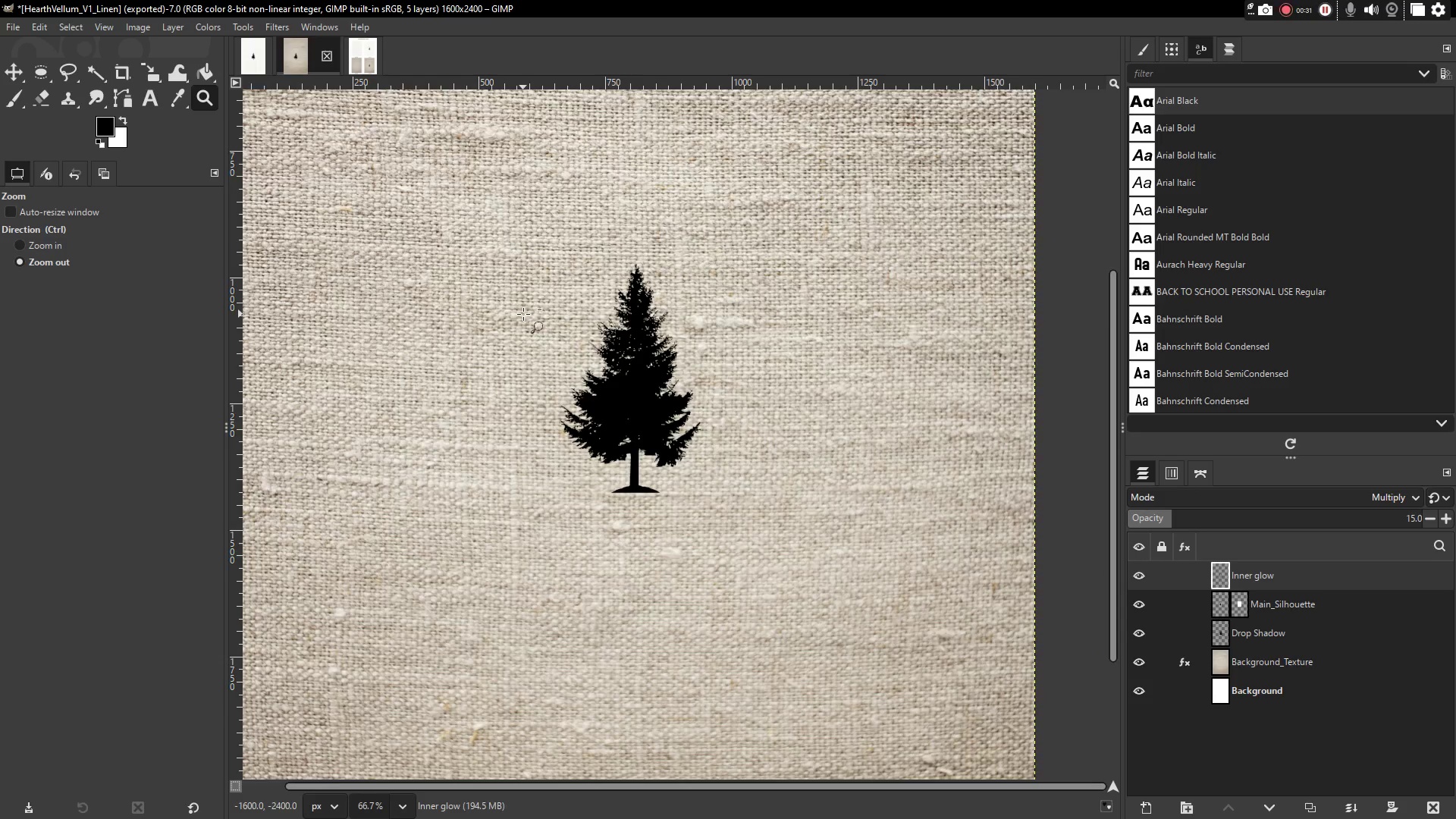 
triple_click([523, 314])
 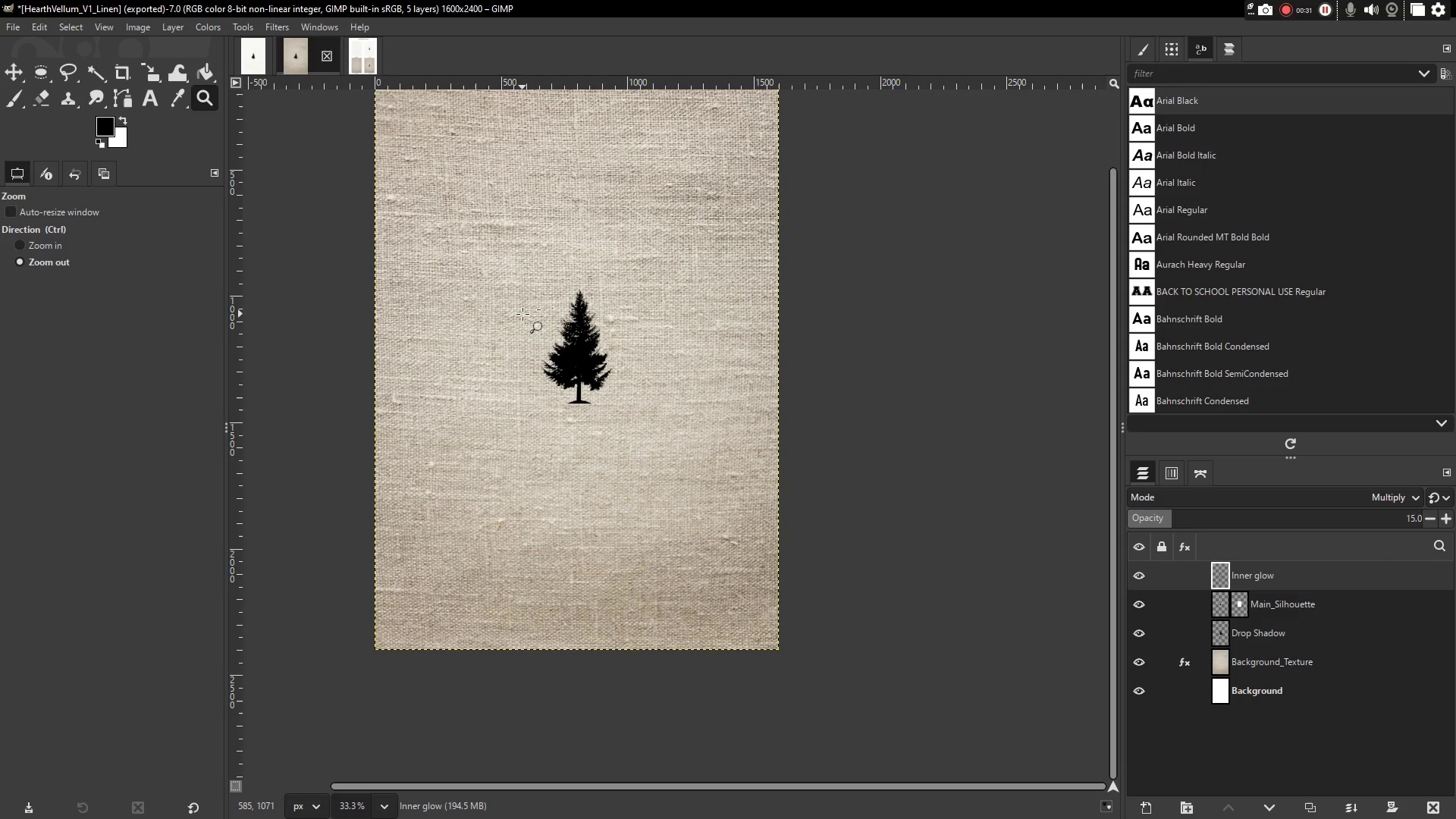 
hold_key(key=Space, duration=1.23)
 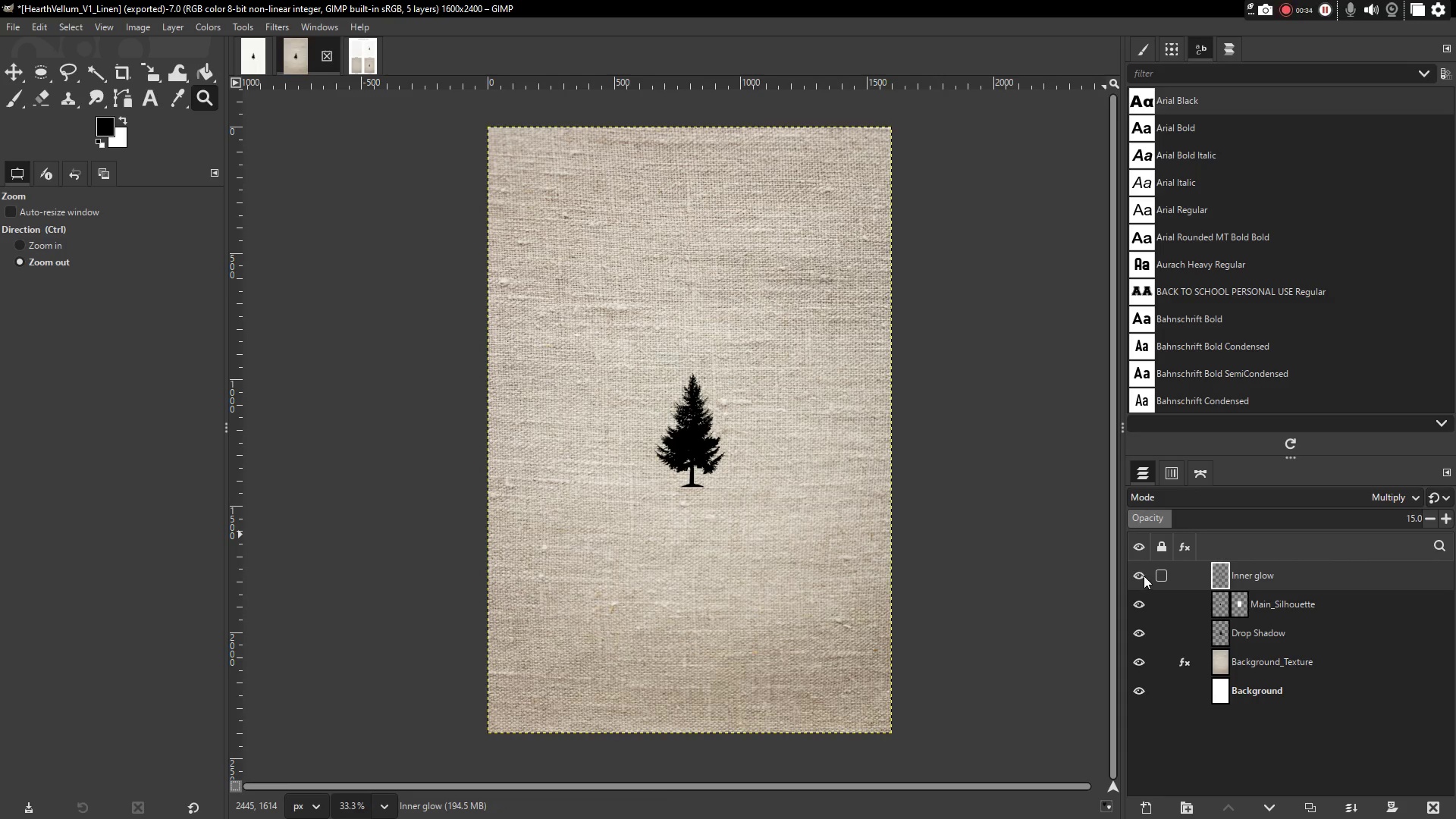 
left_click([1141, 573])
 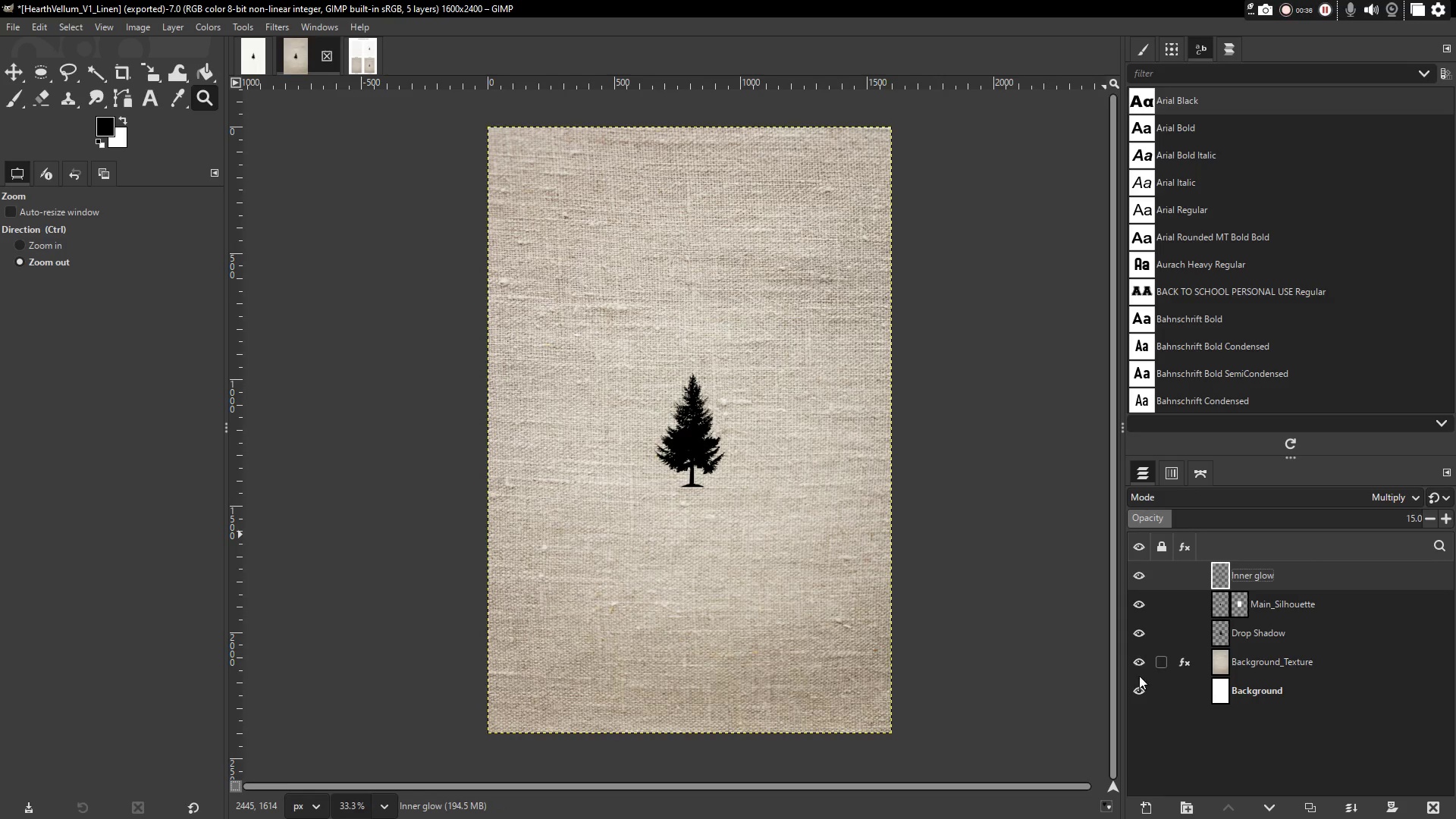 
triple_click([1137, 666])
 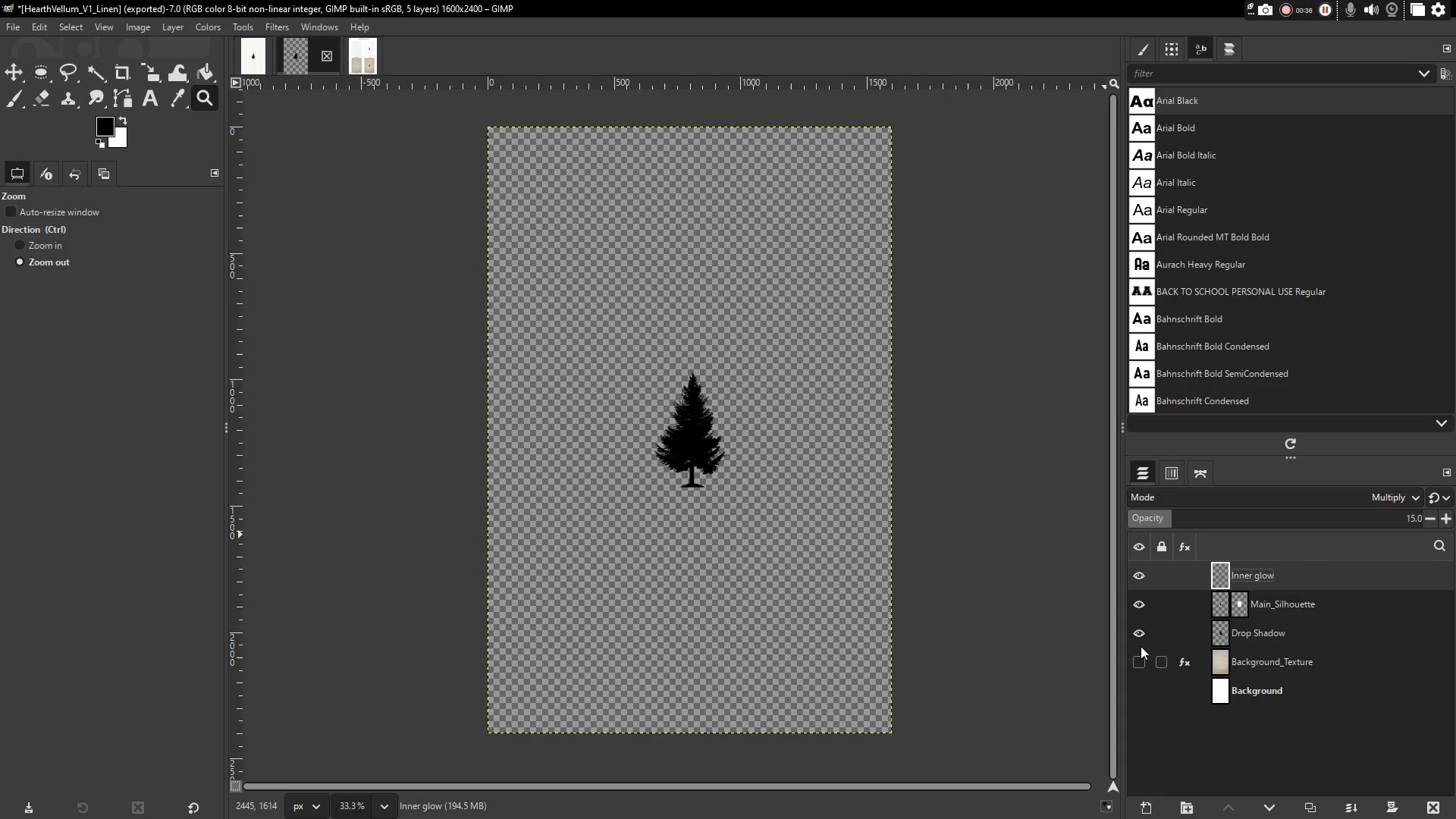 
triple_click([1142, 629])
 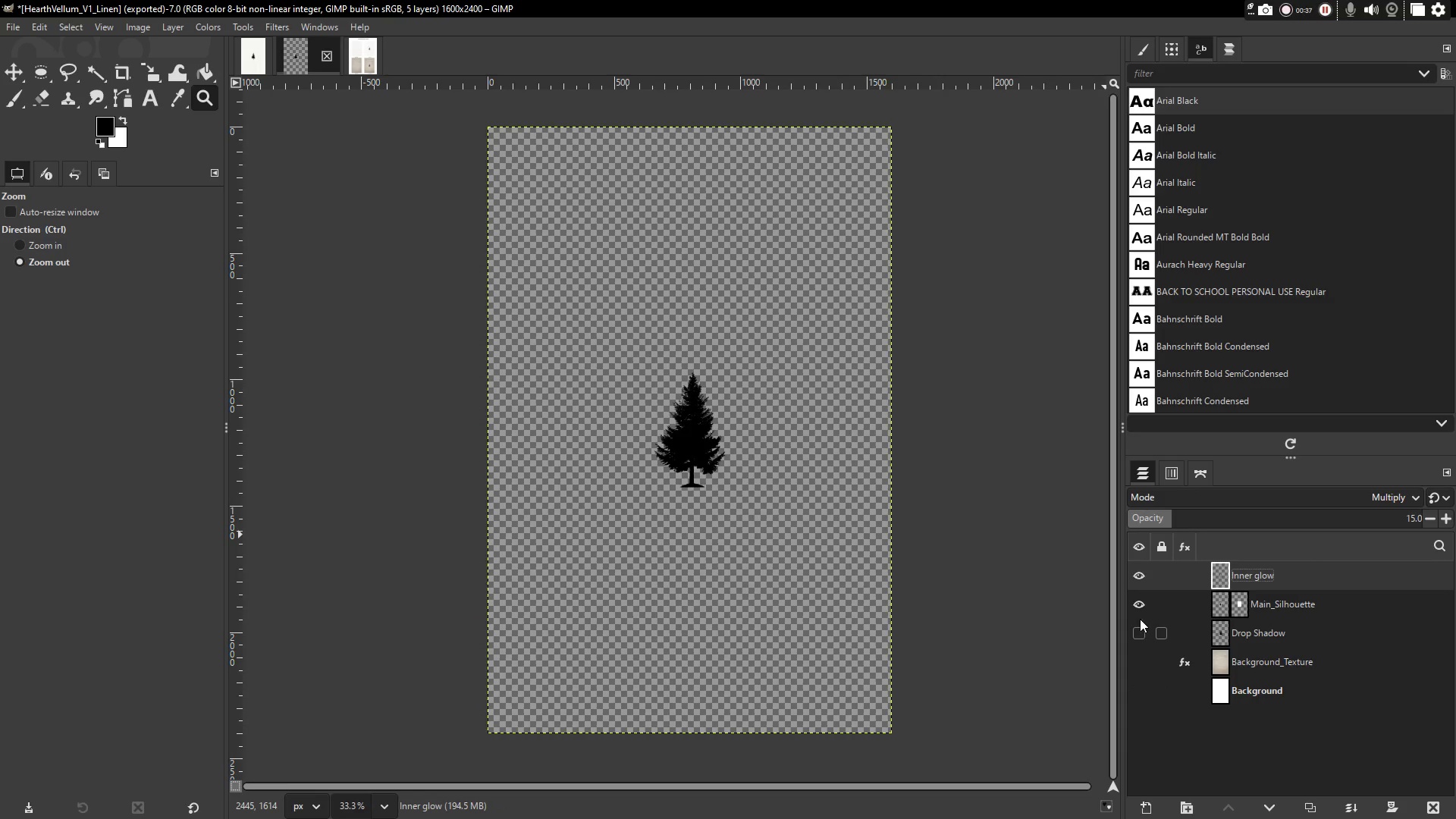 
triple_click([1135, 599])
 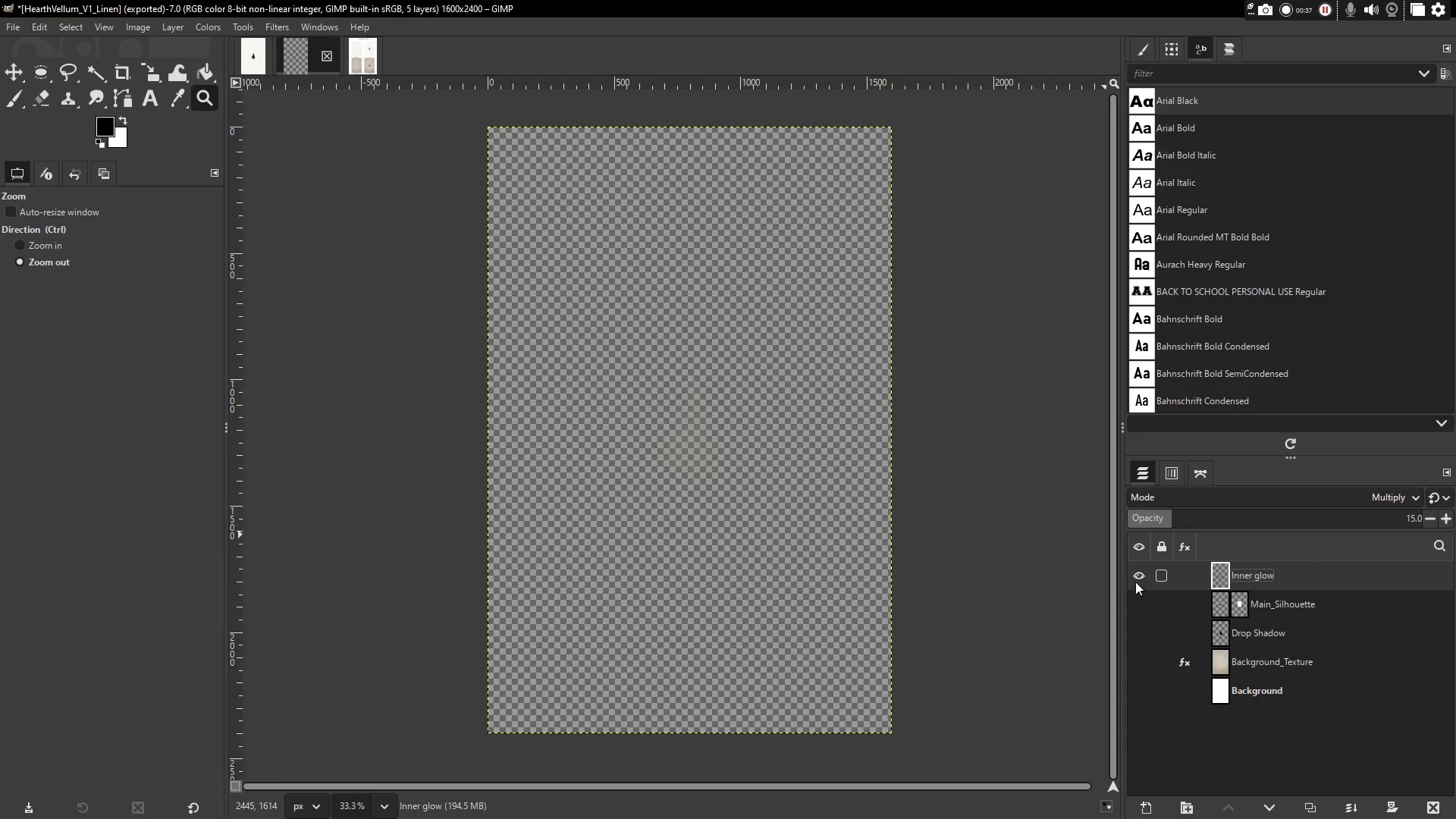 
left_click([1138, 577])
 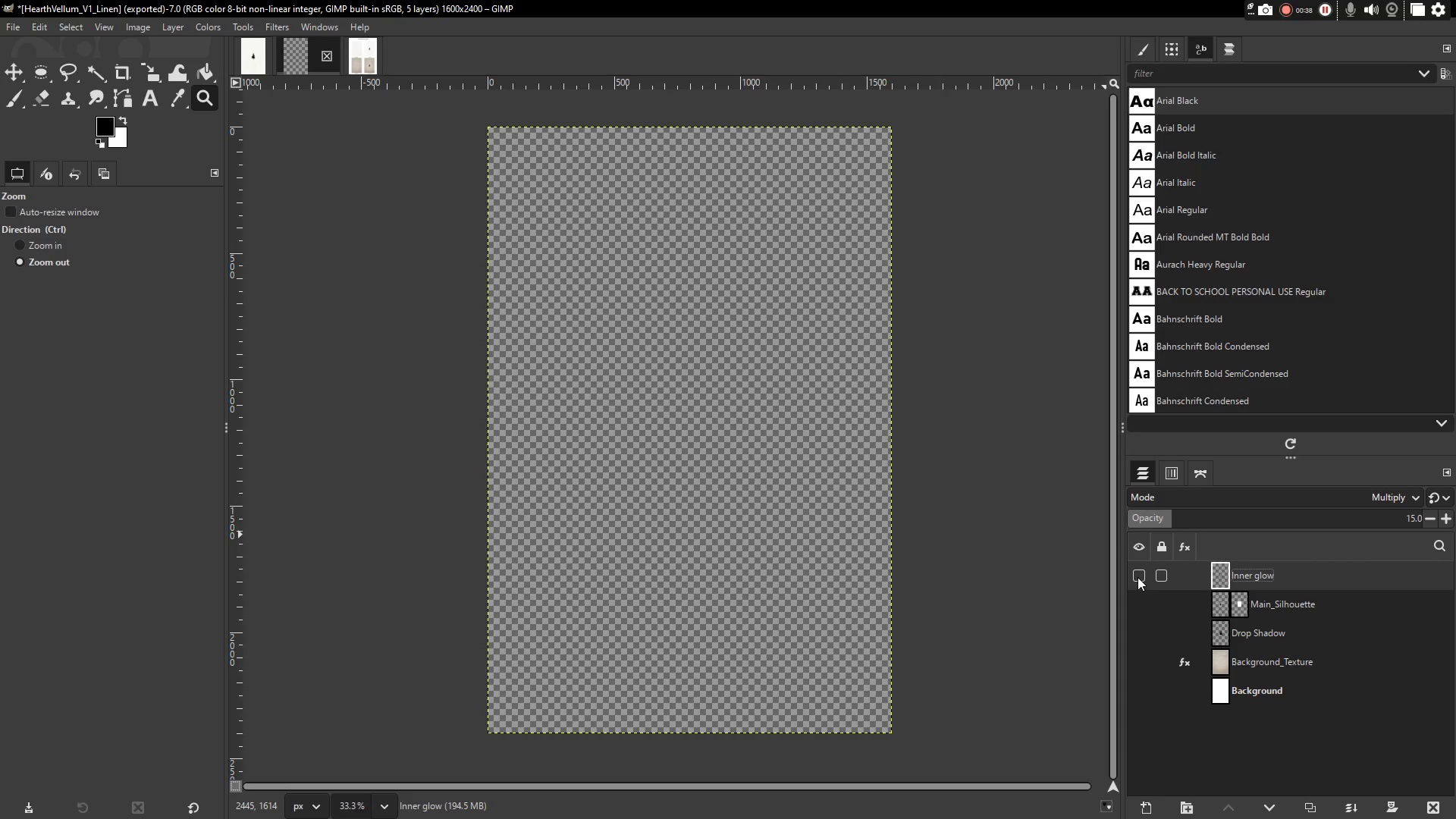 
left_click([1138, 577])
 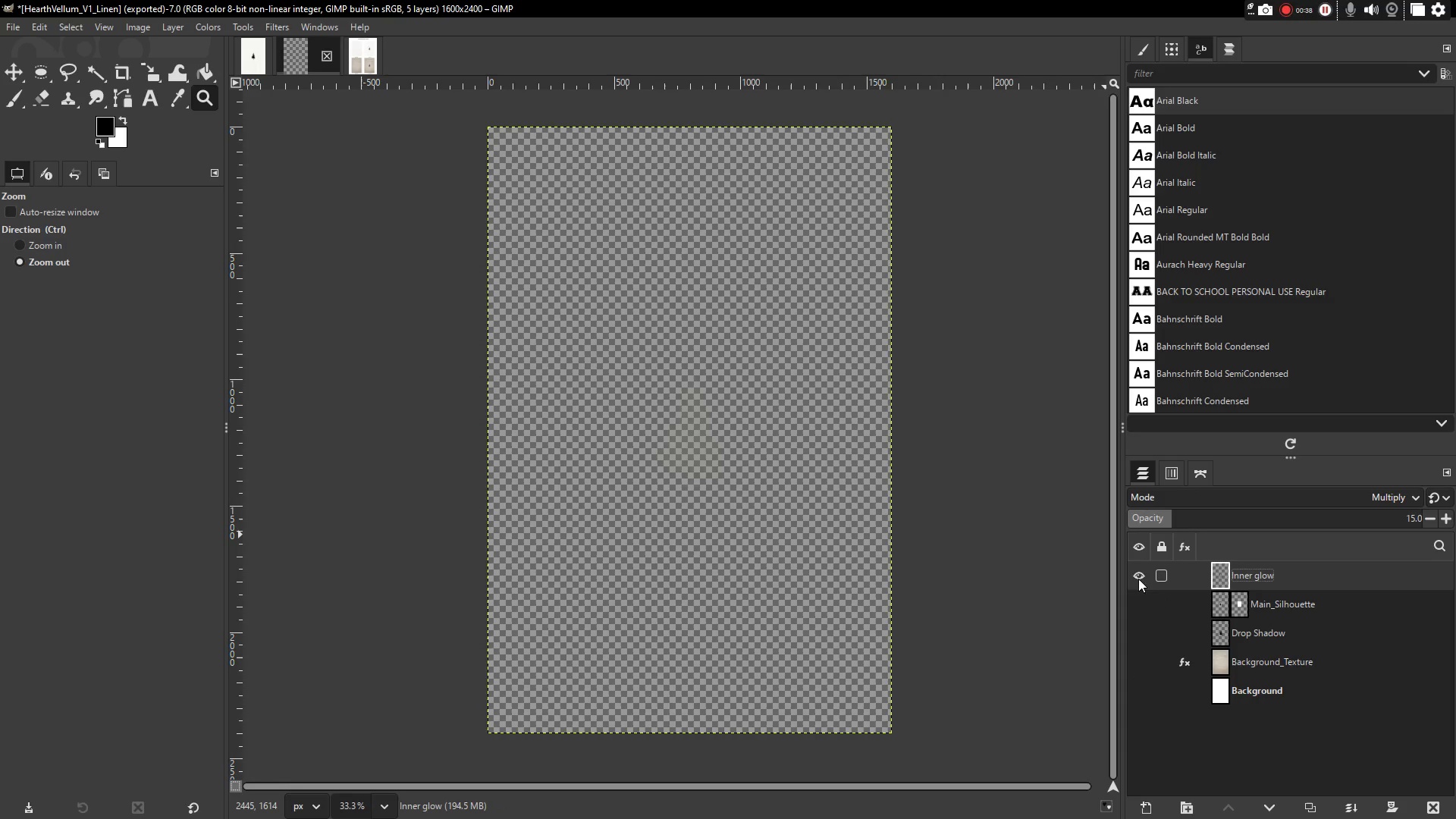 
left_click([1141, 597])
 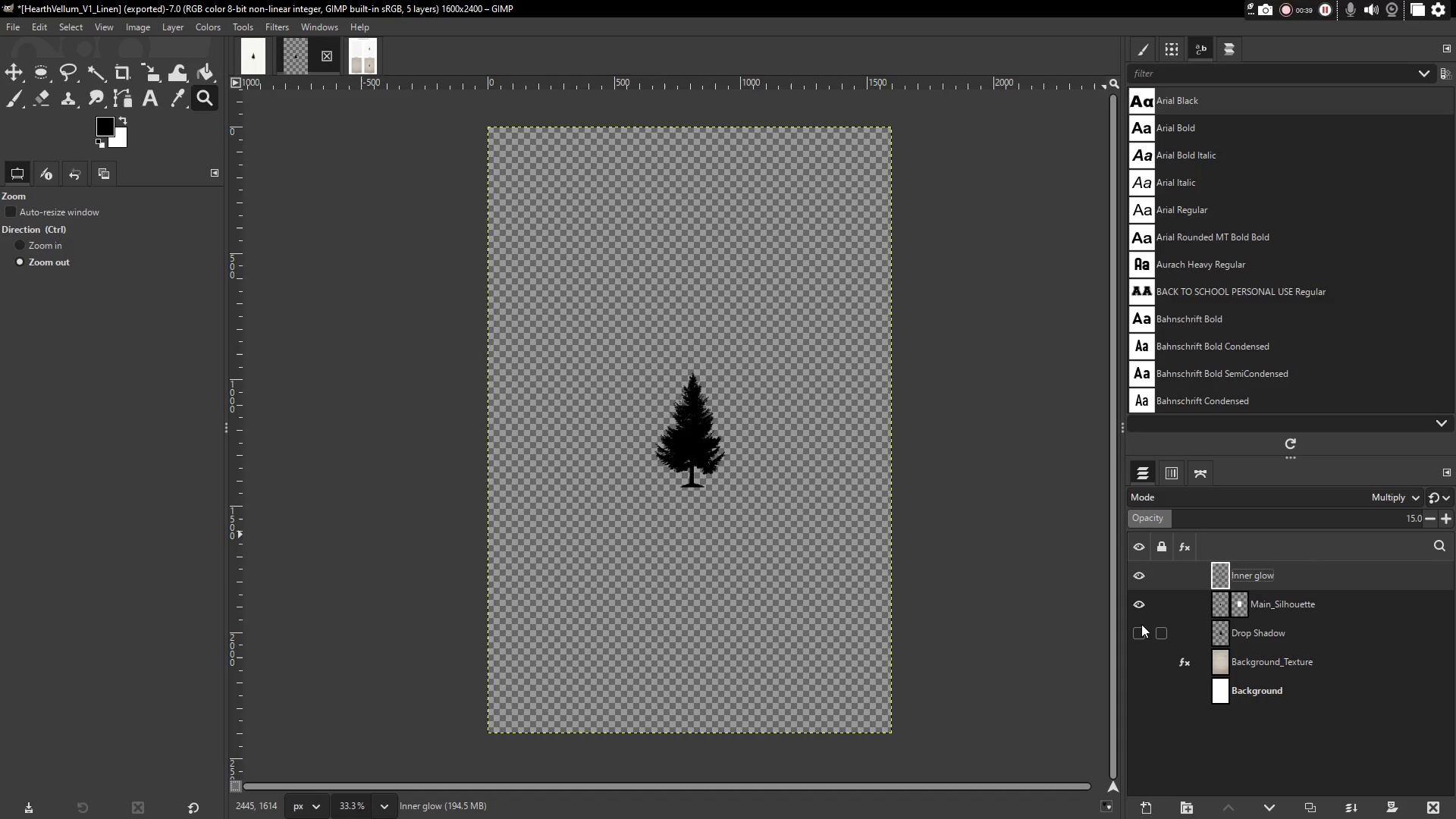 
left_click([1141, 624])
 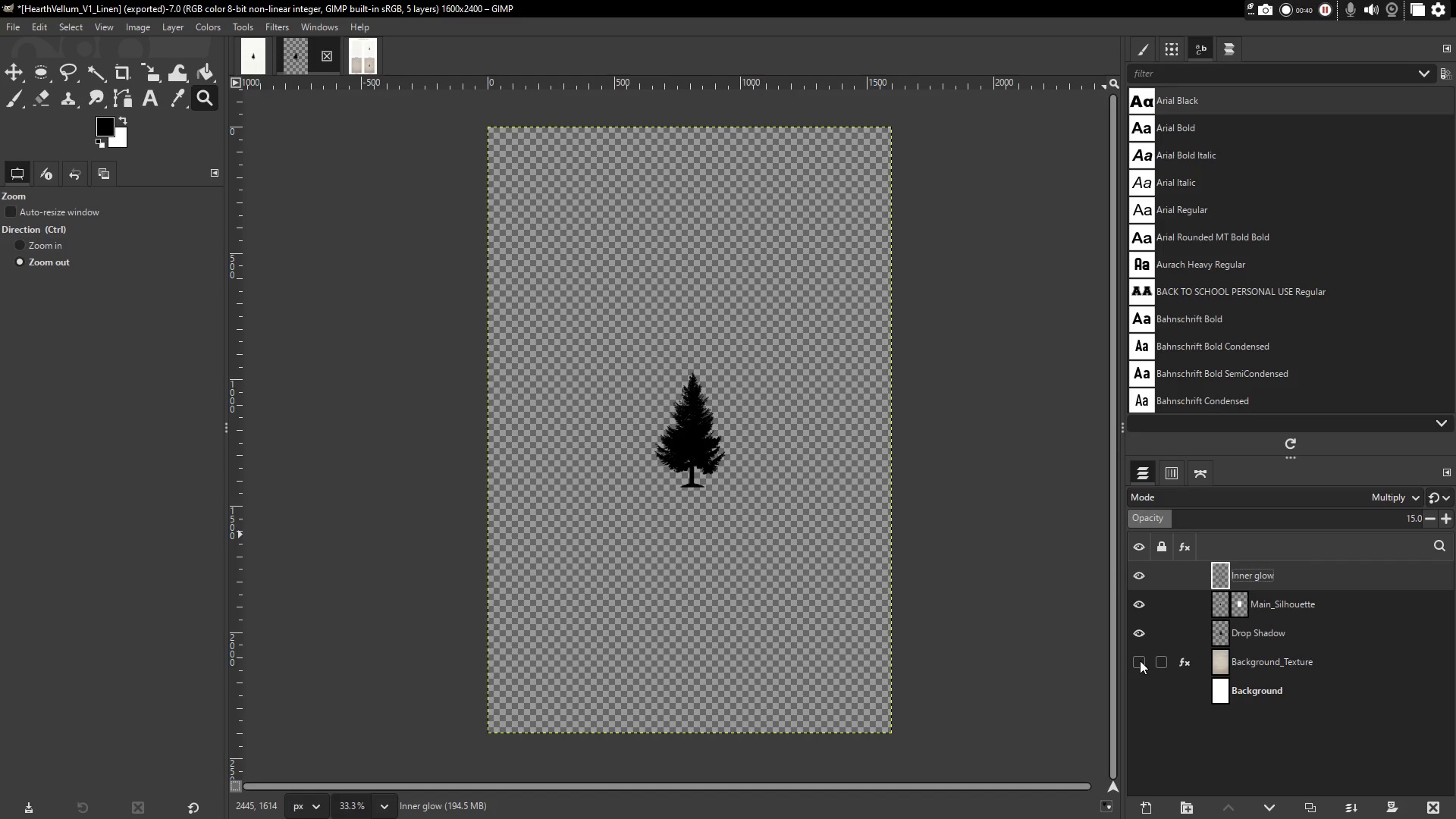 
left_click([1140, 661])
 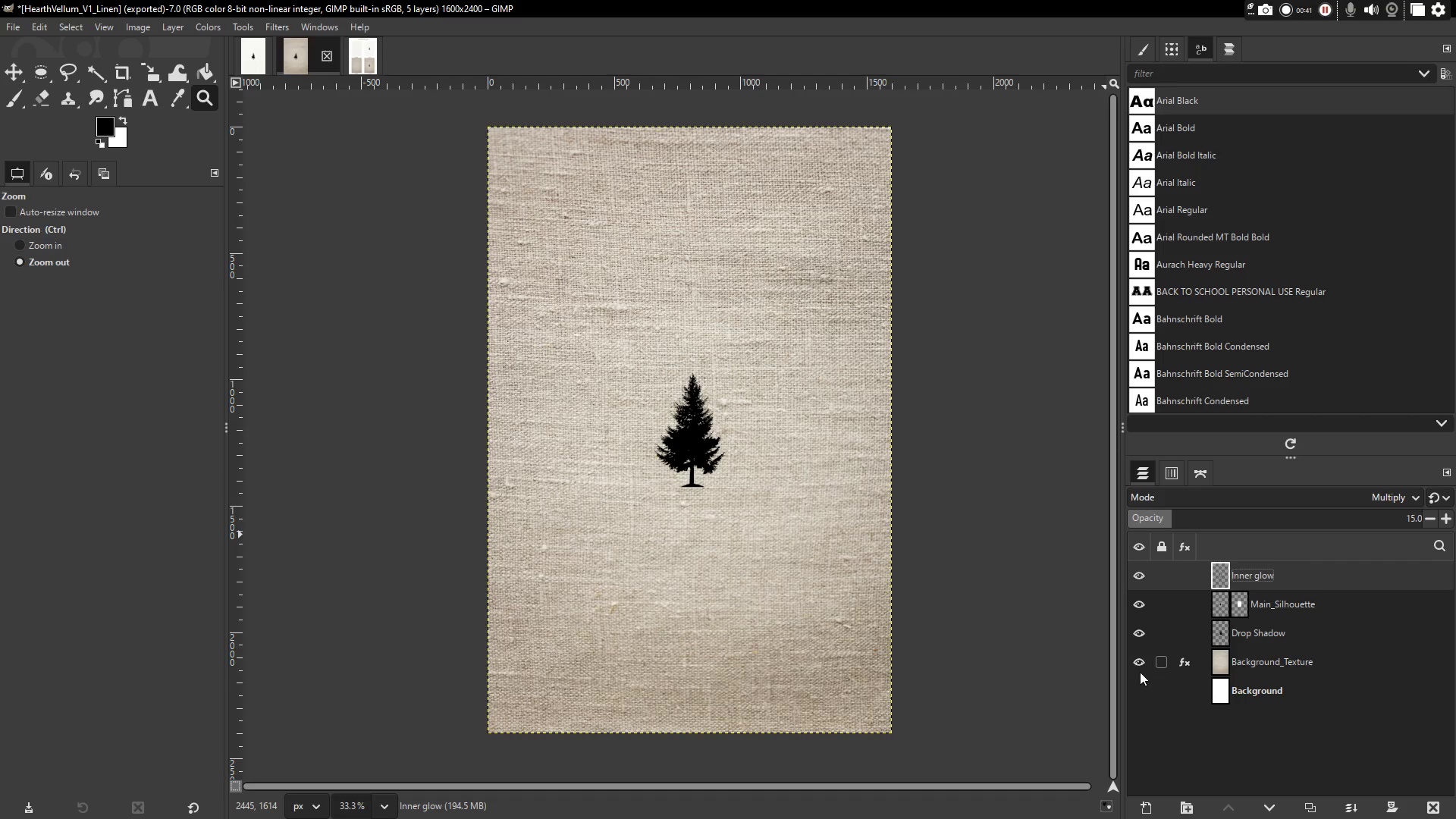 
left_click([1140, 695])
 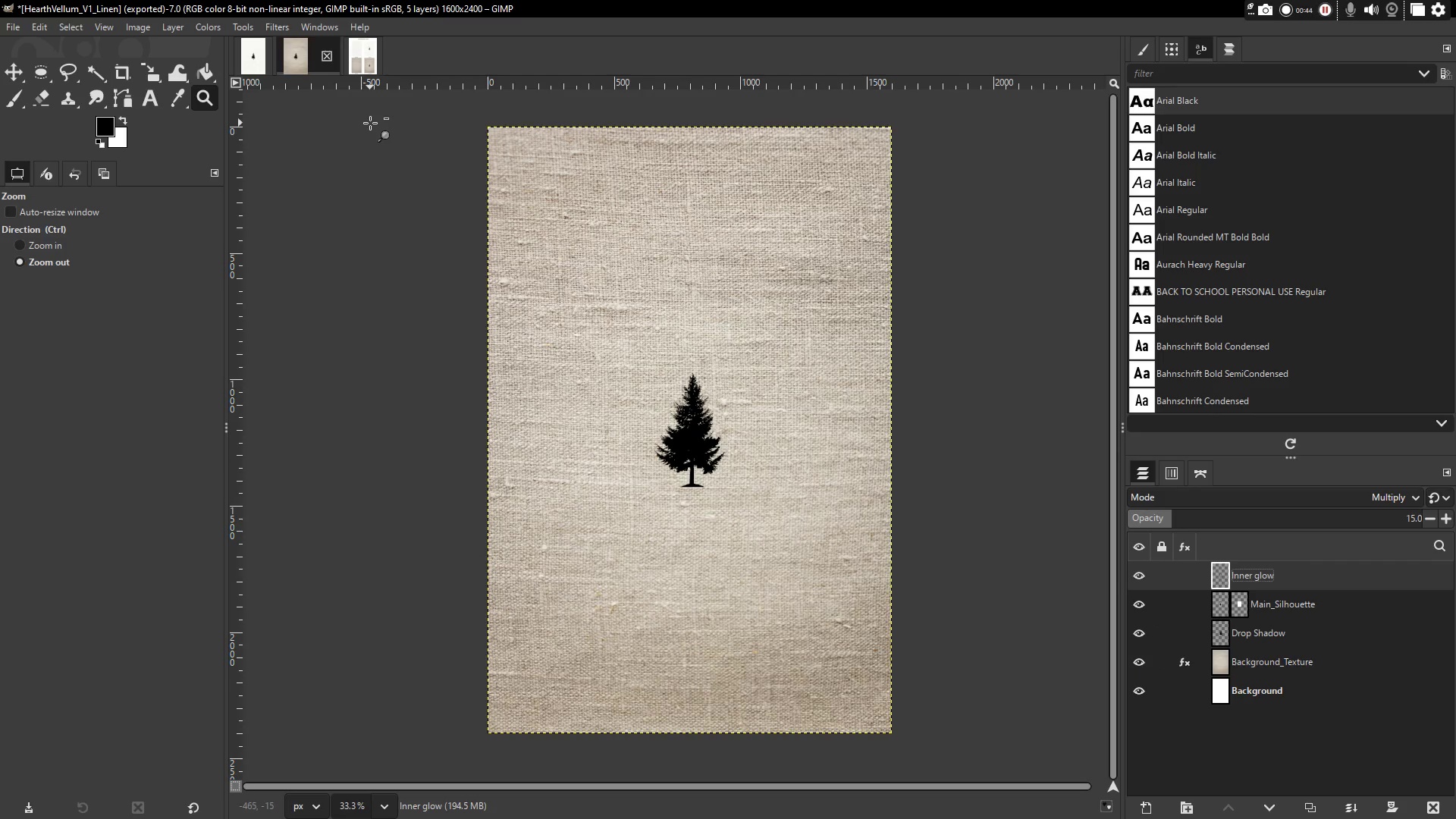 
left_click([356, 56])
 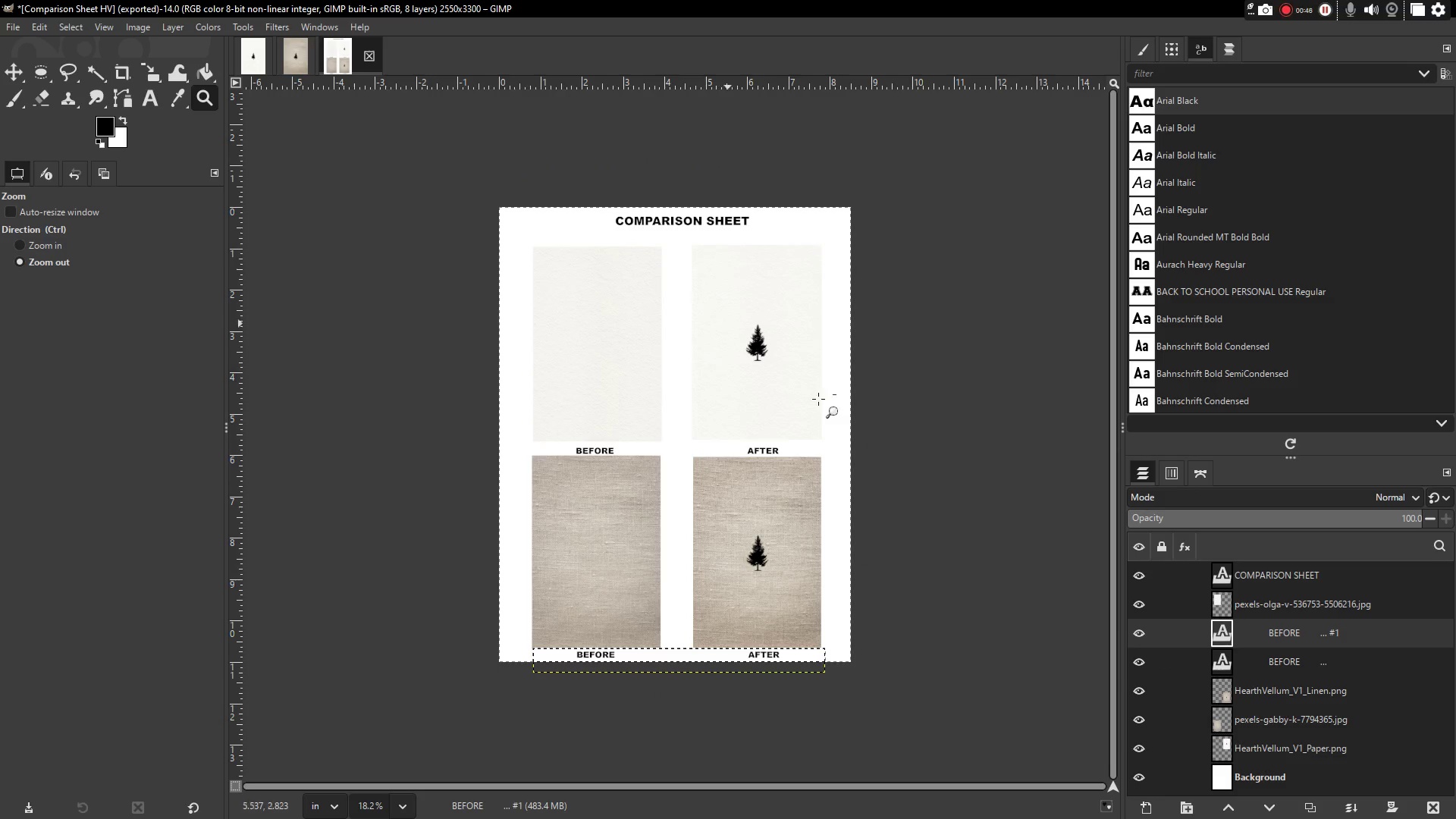 
scroll: coordinate [1313, 664], scroll_direction: none, amount: 0.0
 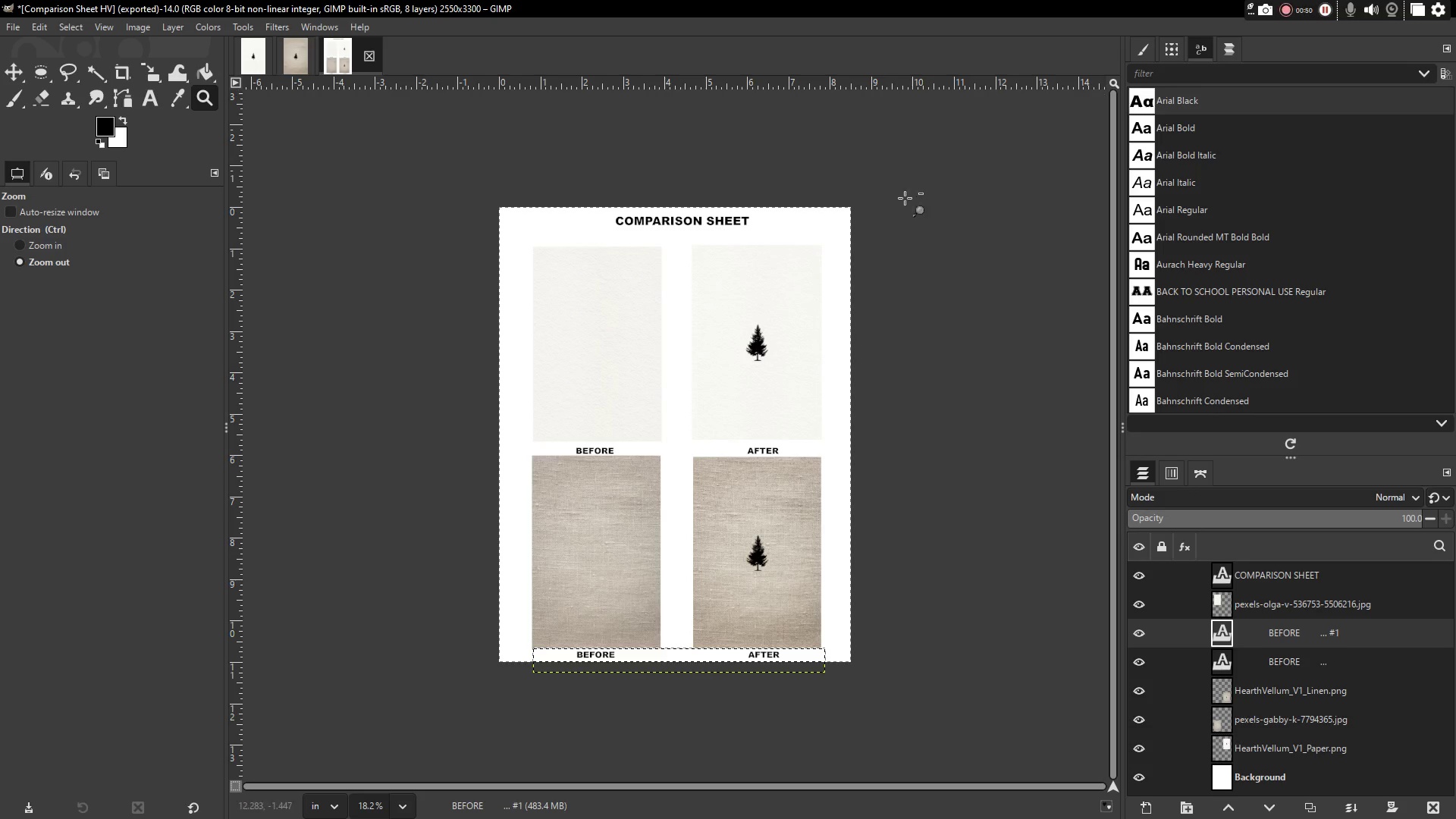 
left_click([301, 57])
 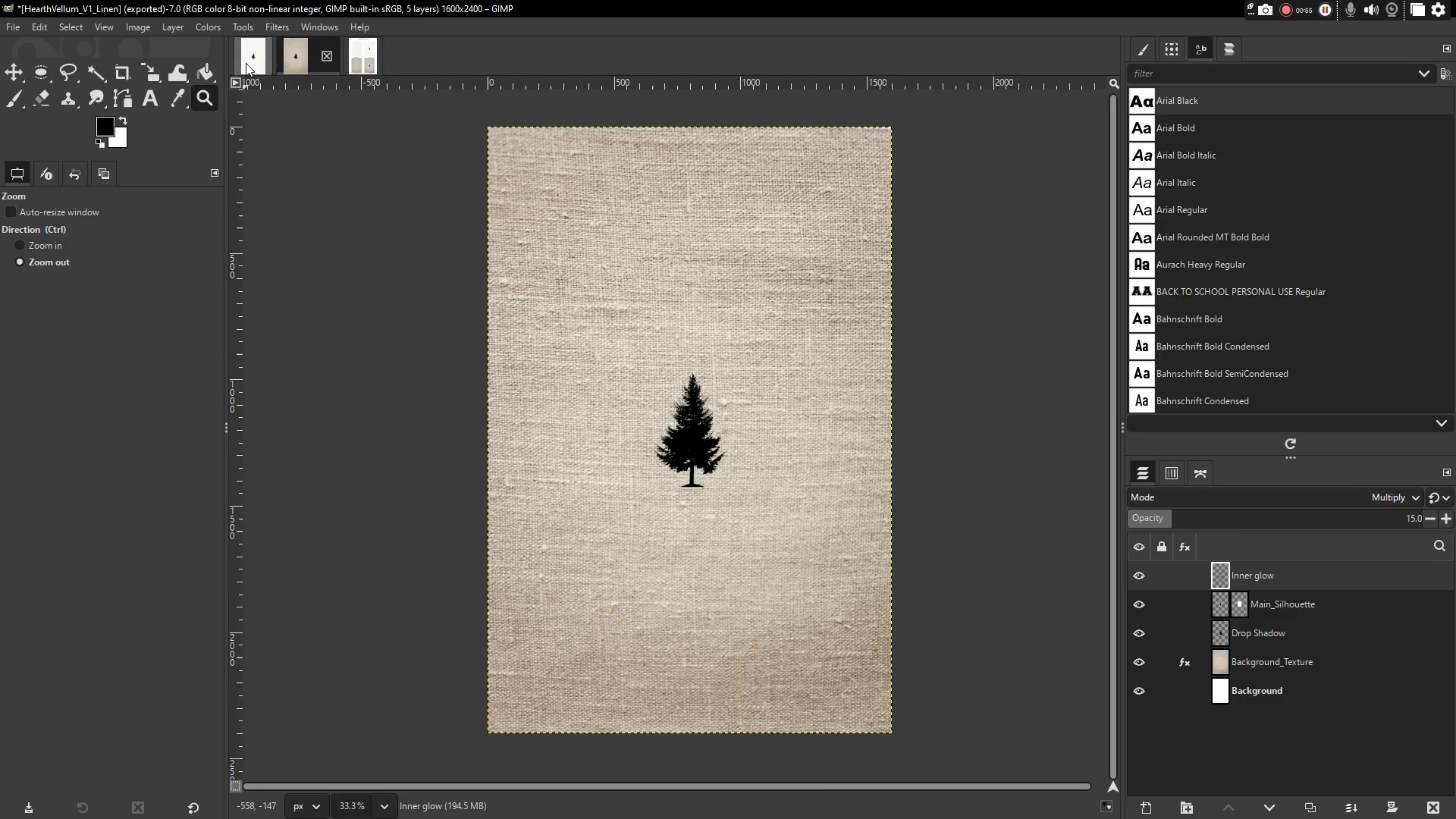 
wait(7.2)
 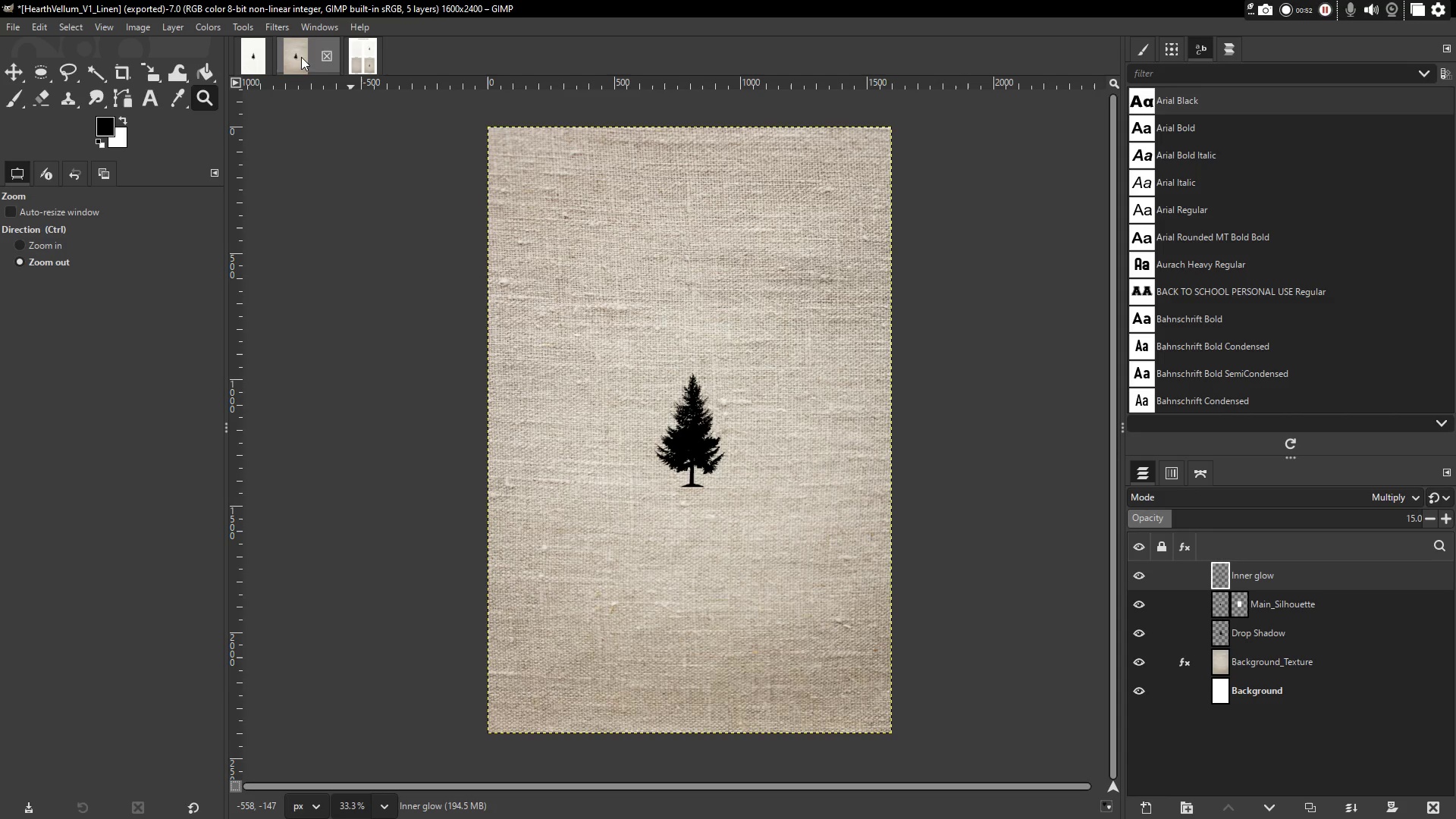 
left_click([1278, 609])
 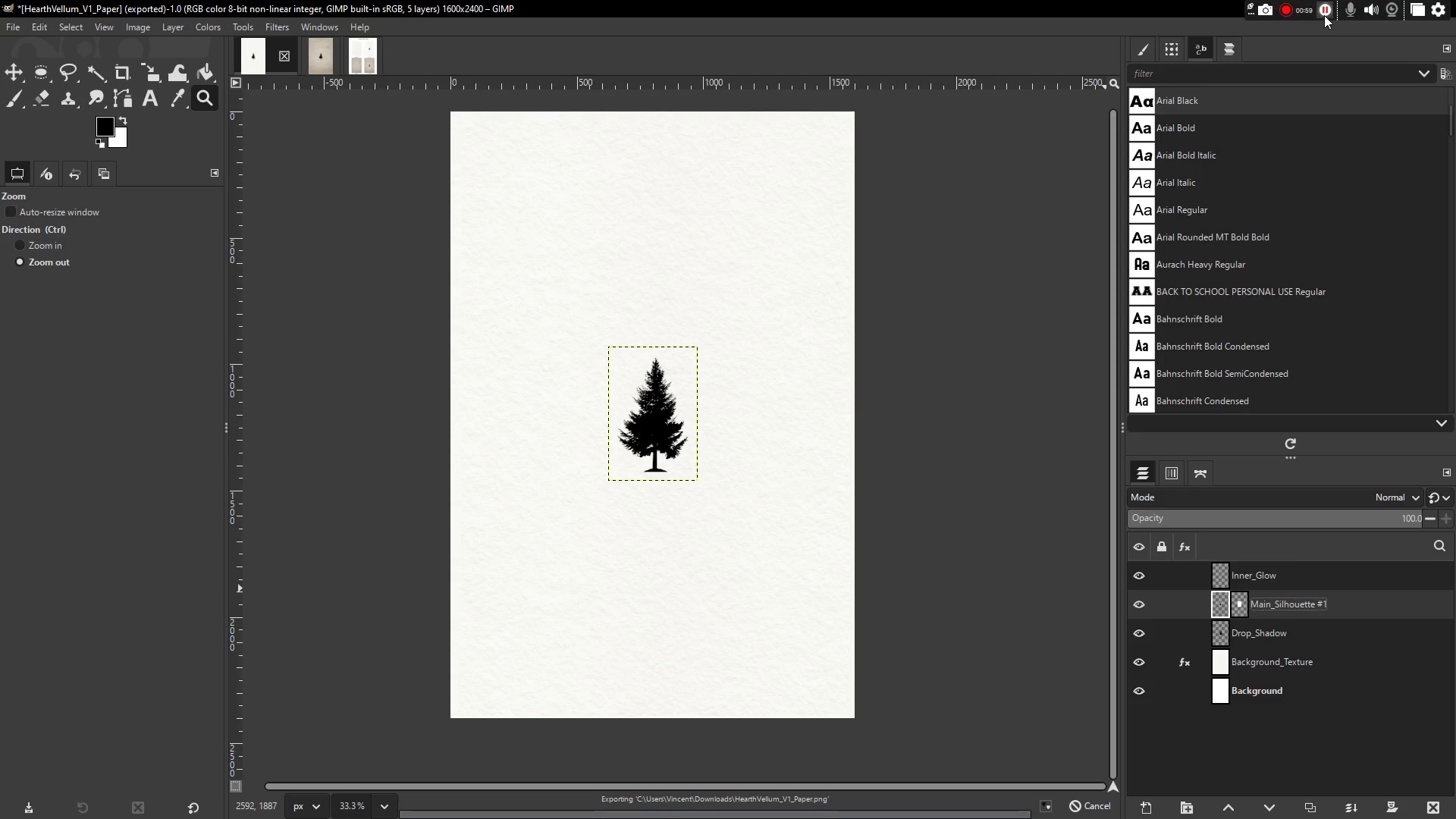 
left_click([1288, 12])
 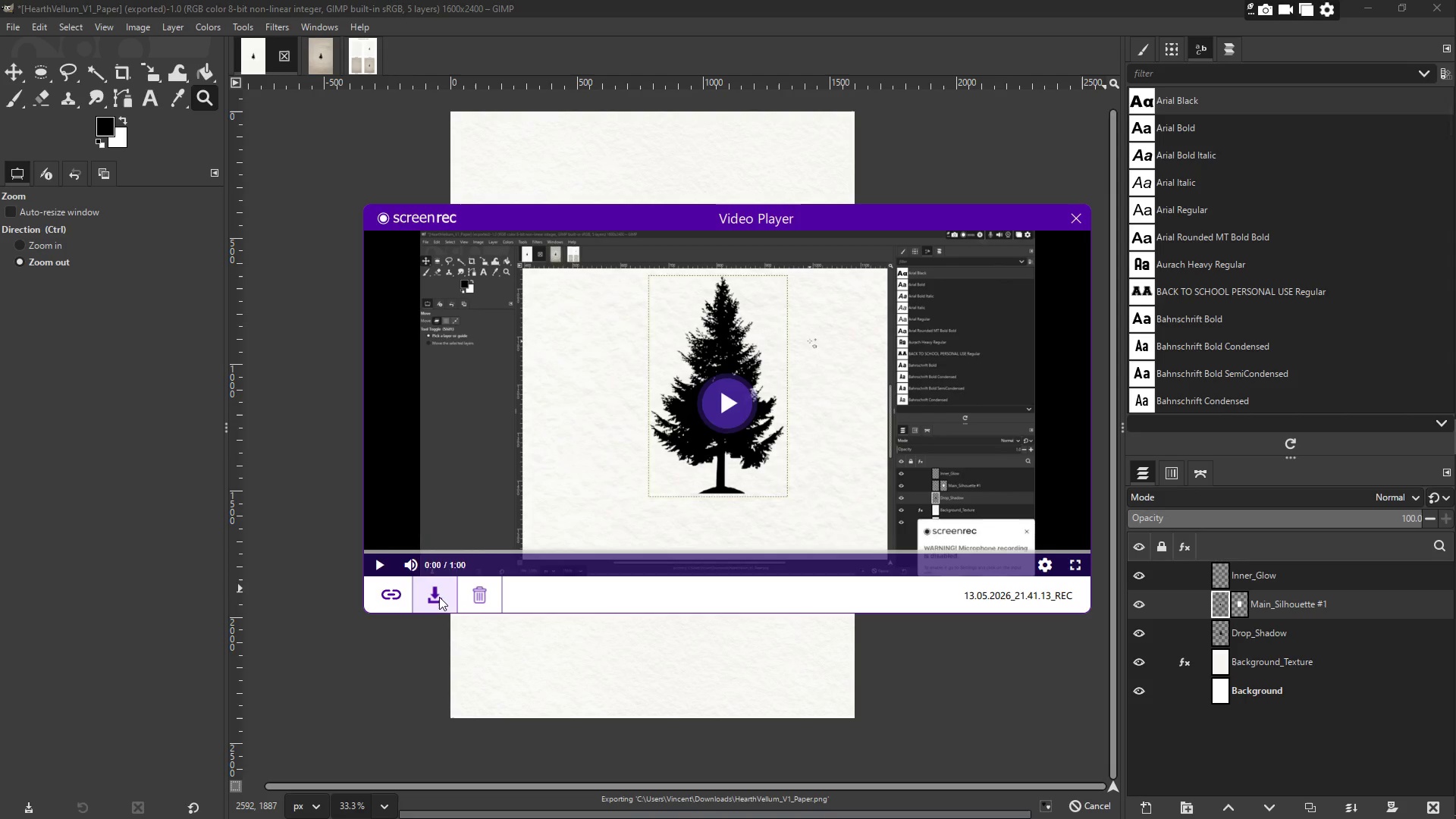 
left_click([439, 597])
 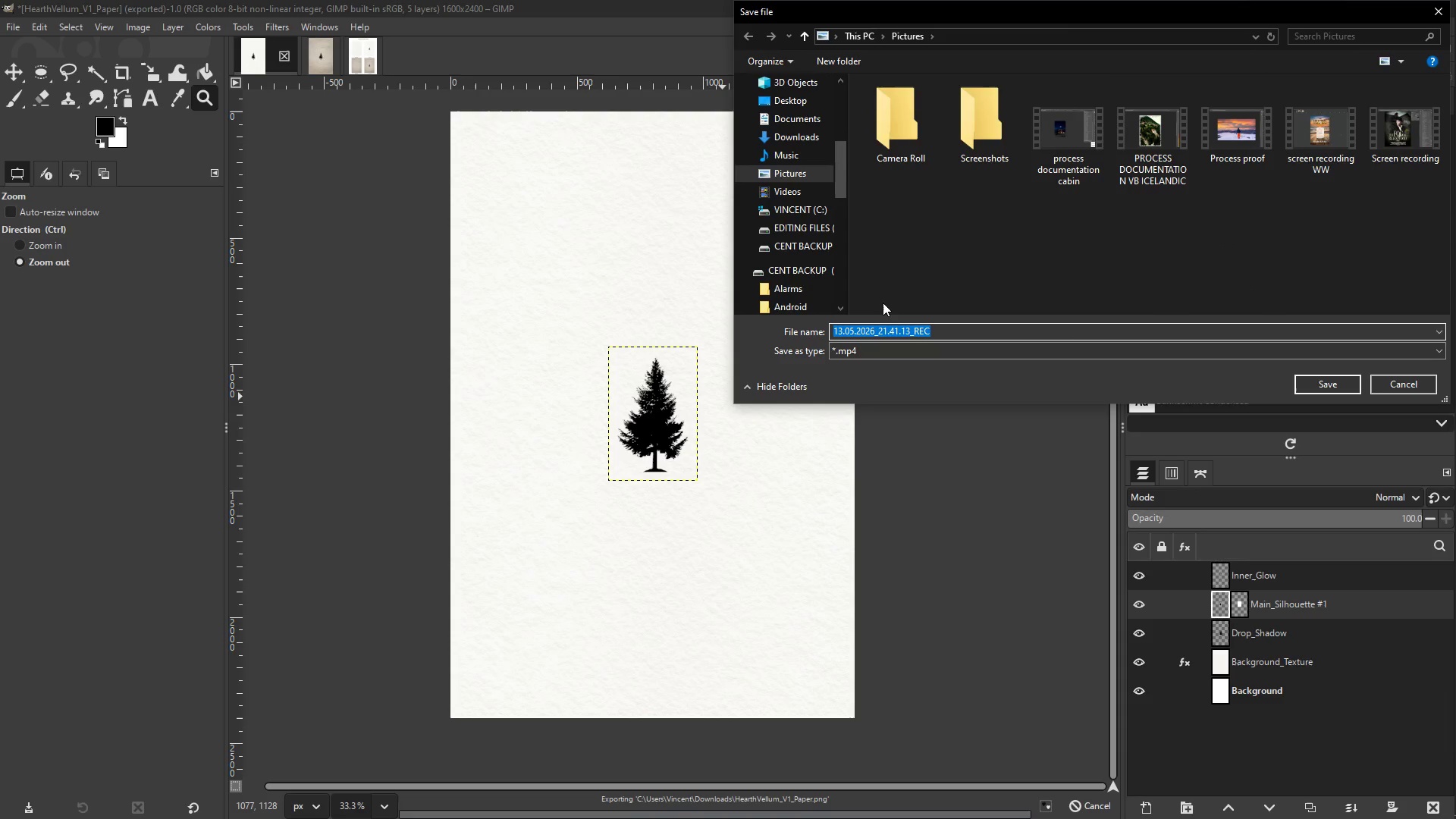 
type(Screen s)
key(Backspace)
type(recording HV)
 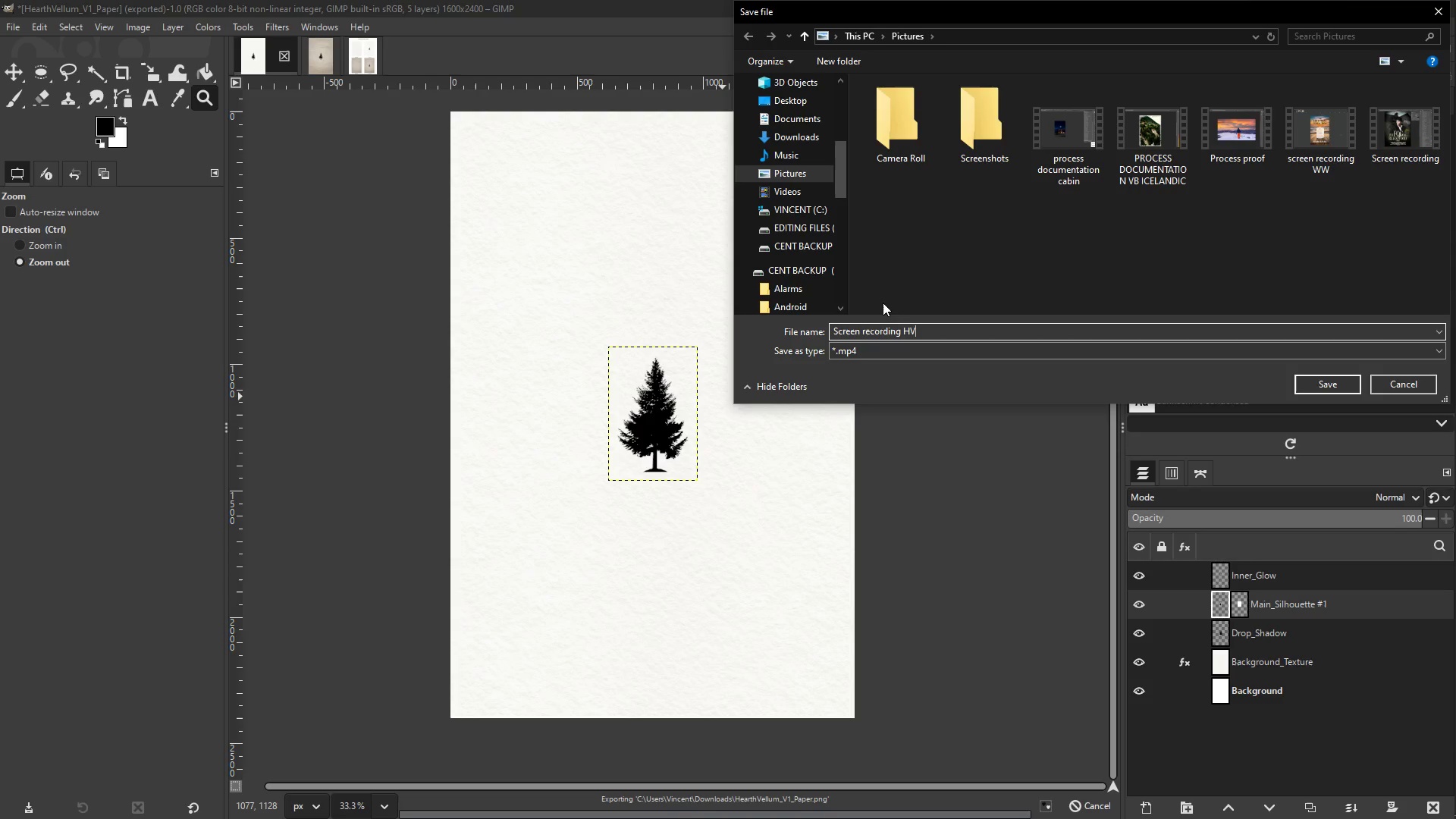 
mouse_move([1433, 372])
 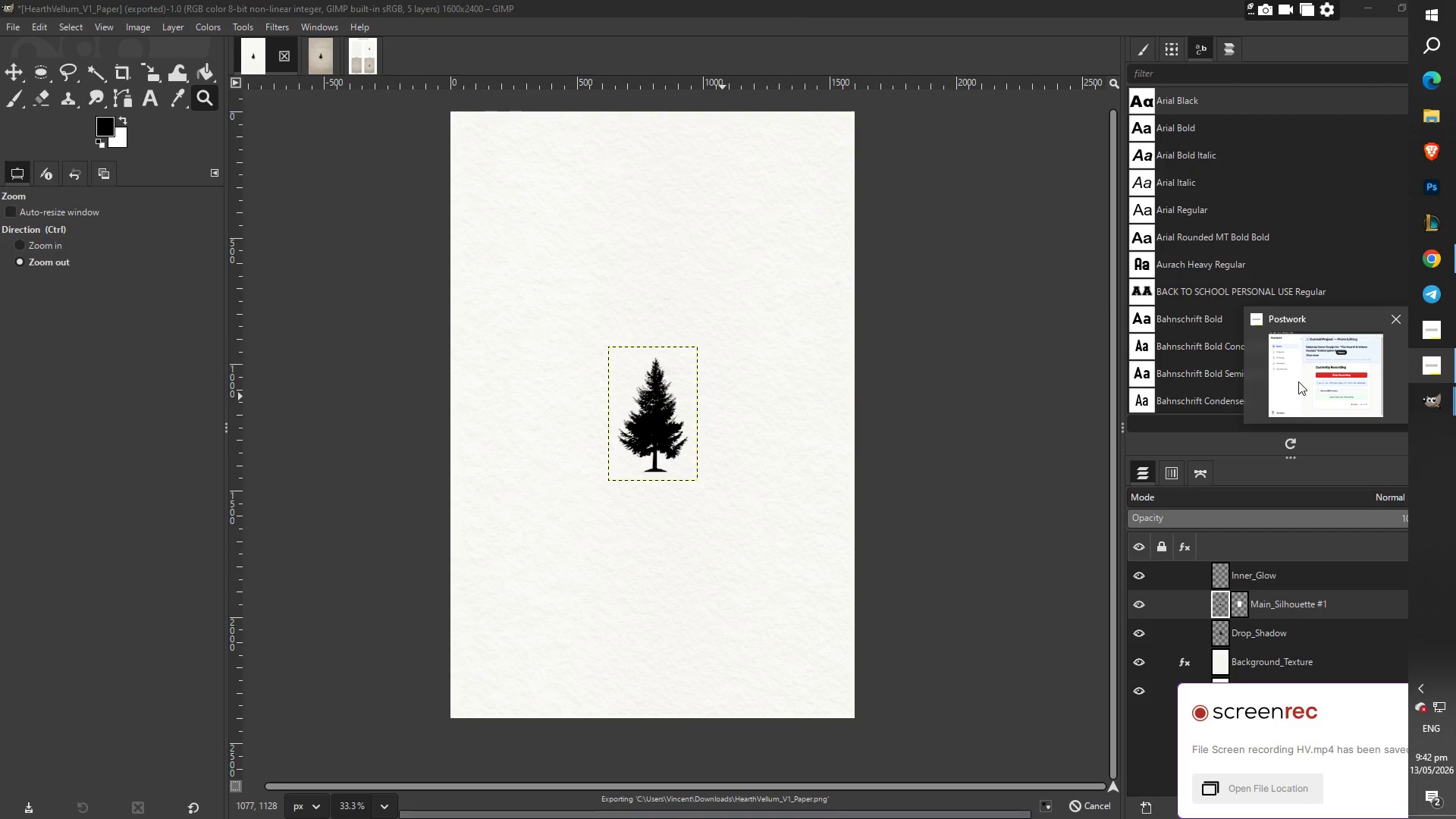 
left_click([1298, 381])